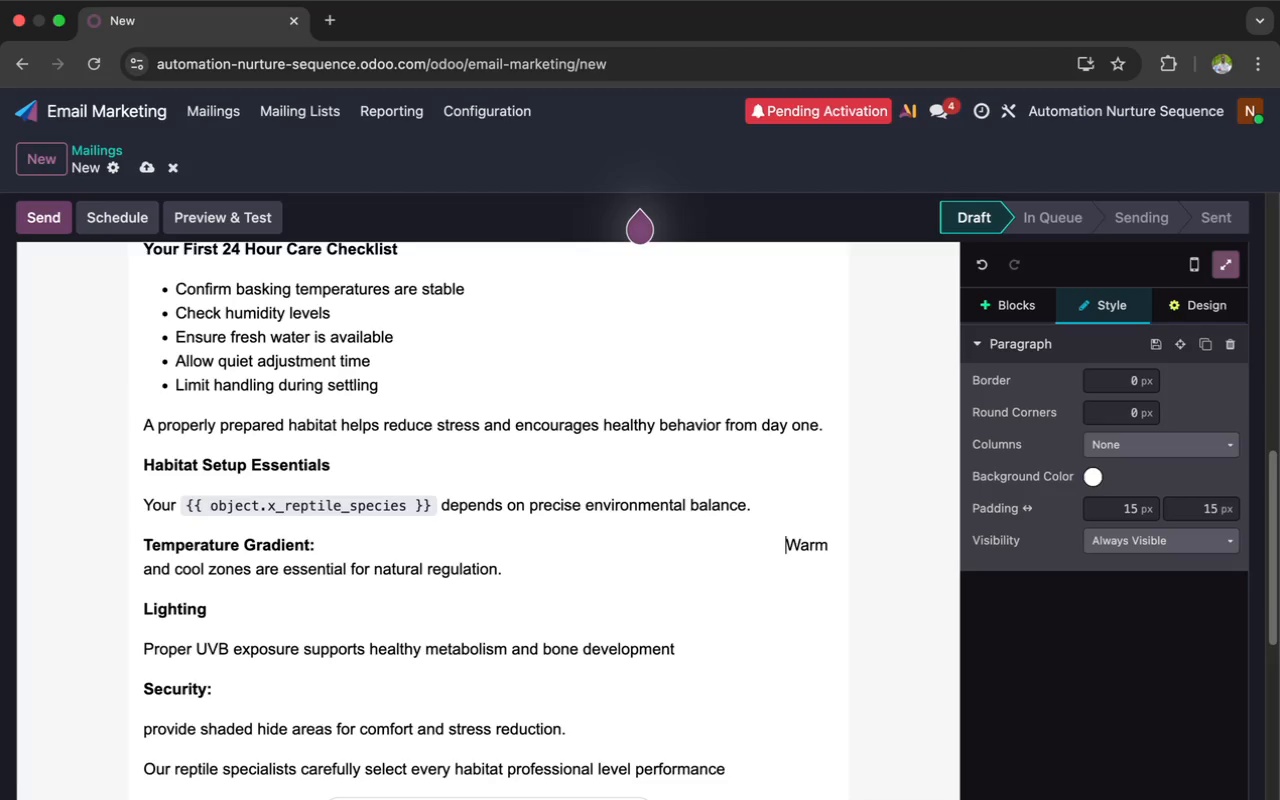 
key(Space)
 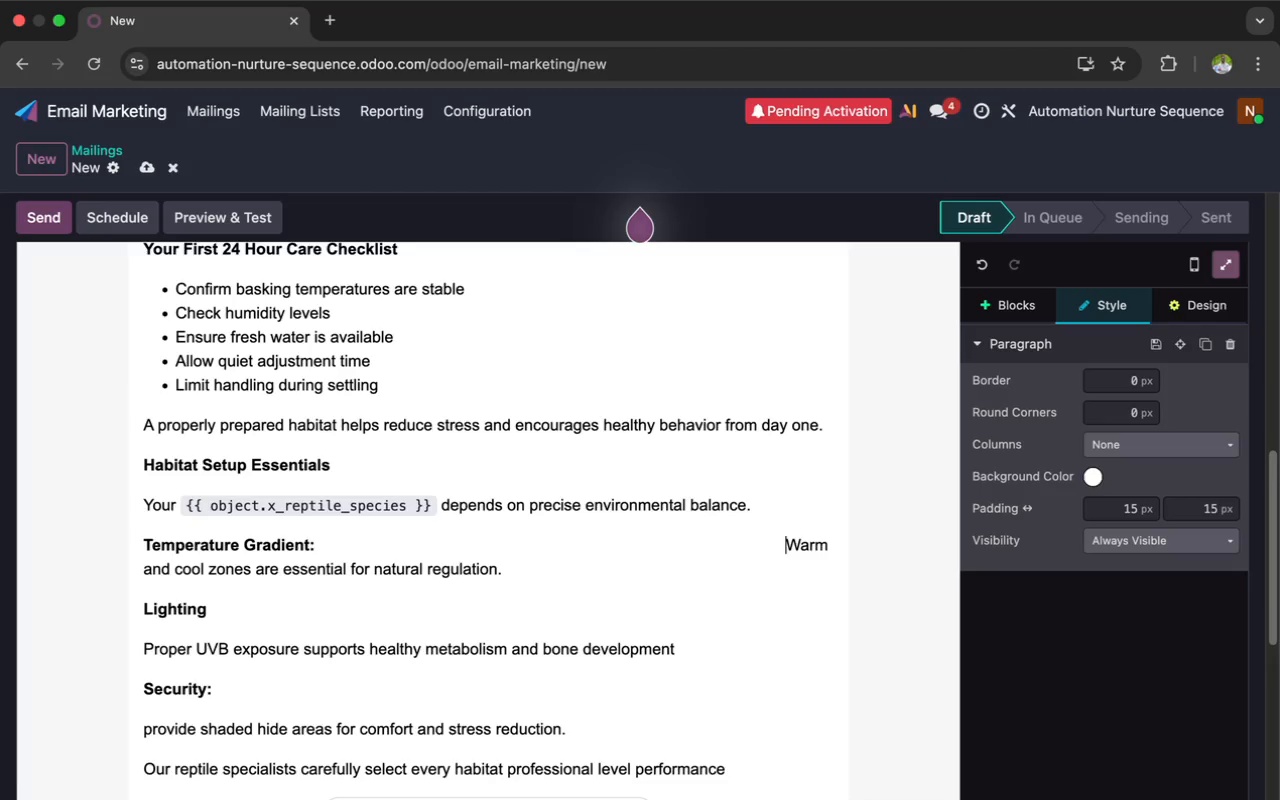 
key(Space)
 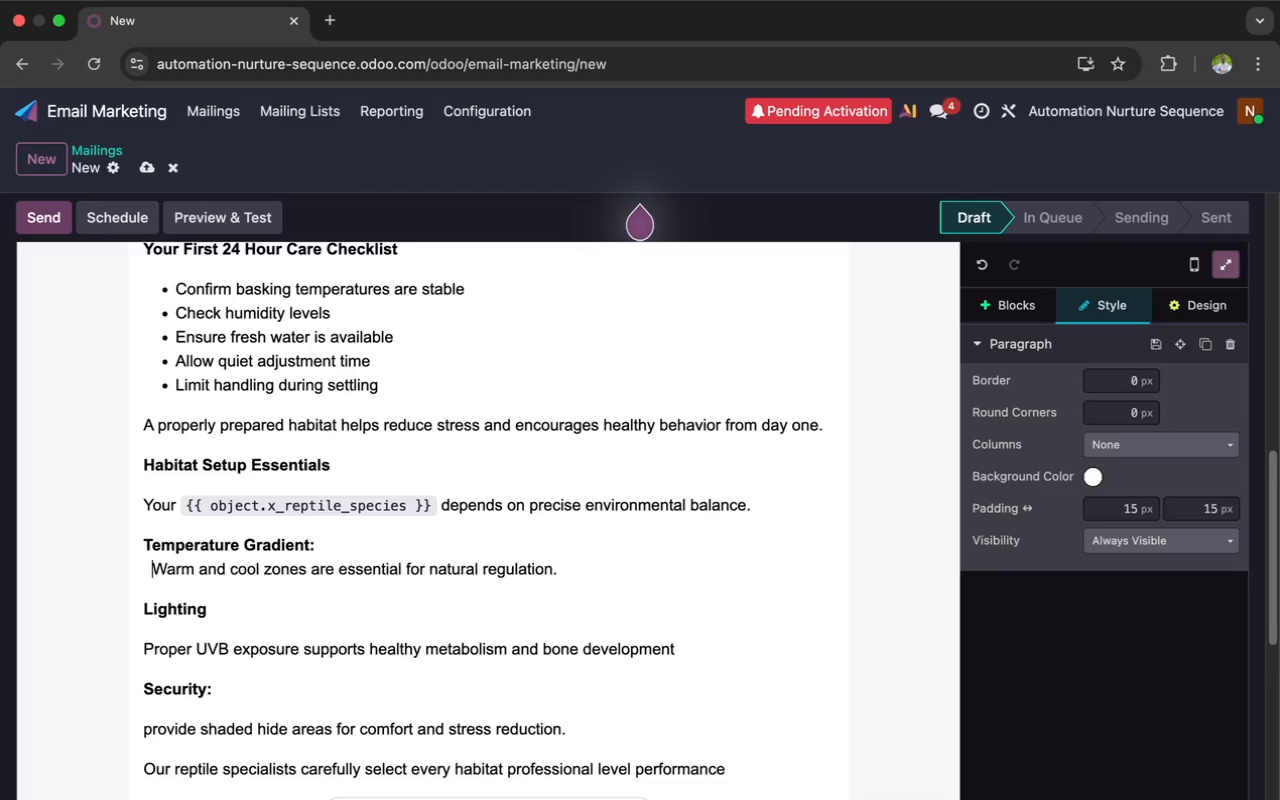 
key(Space)
 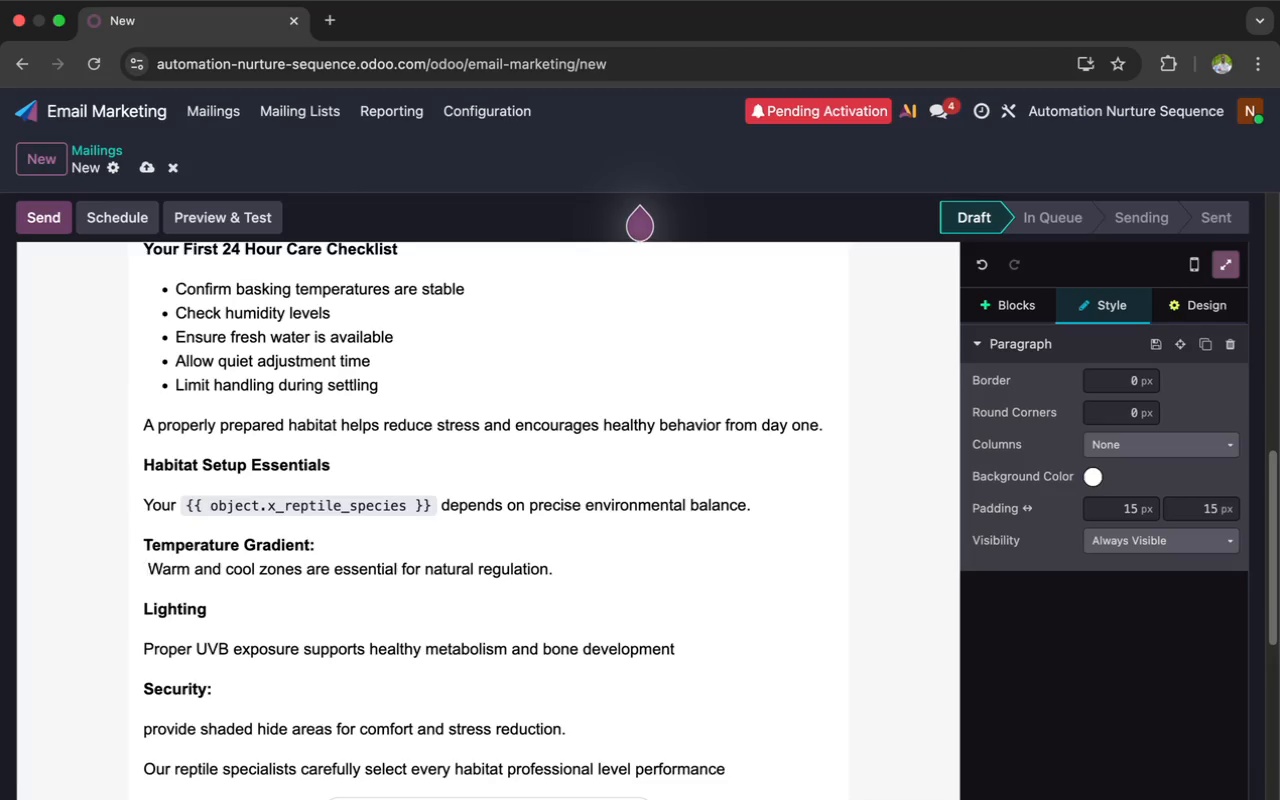 
key(Space)
 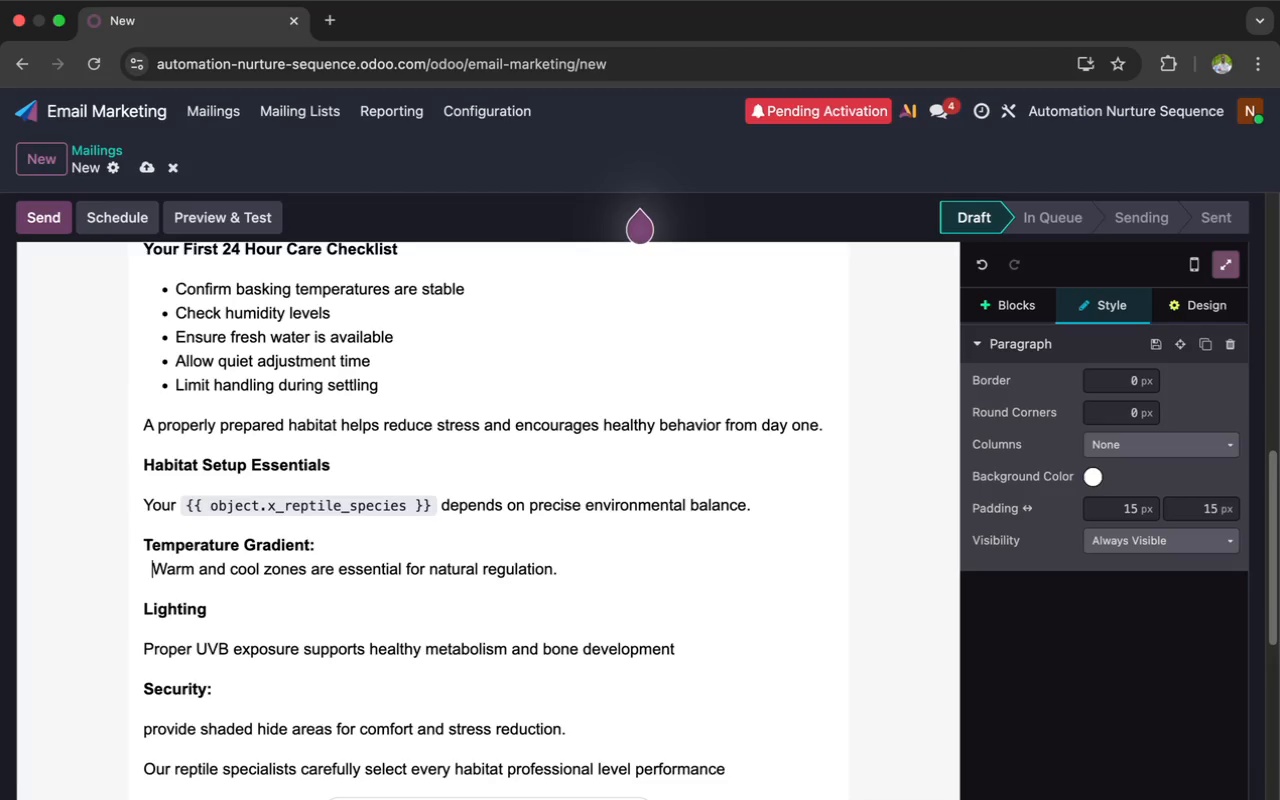 
key(Space)
 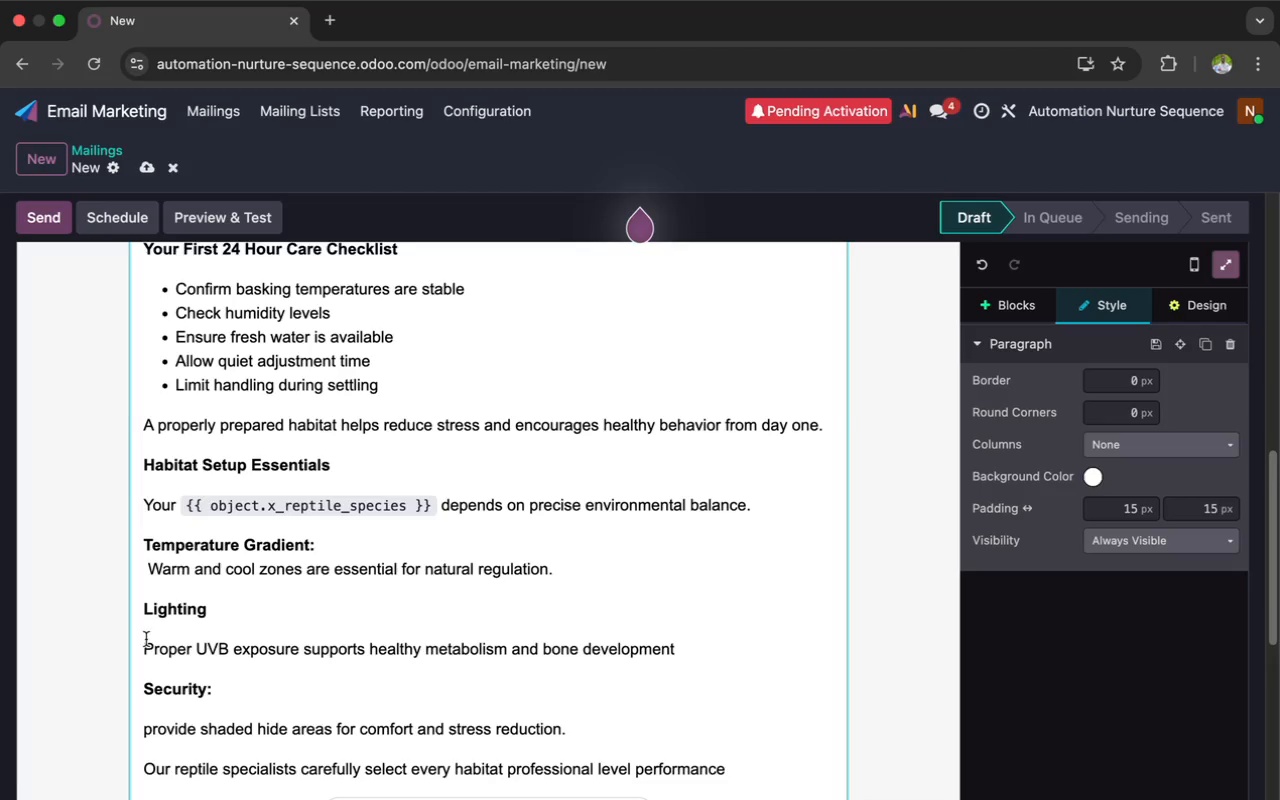 
left_click([147, 646])
 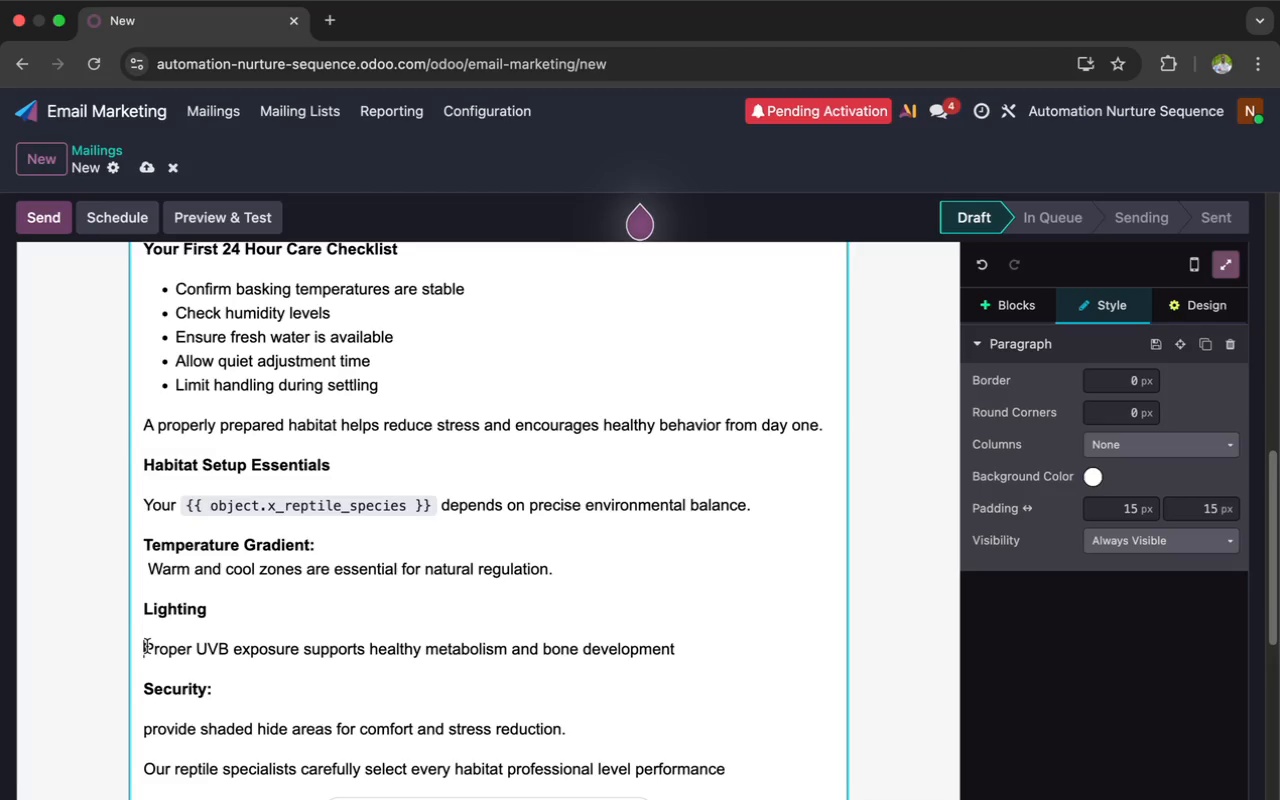 
key(Backspace)
 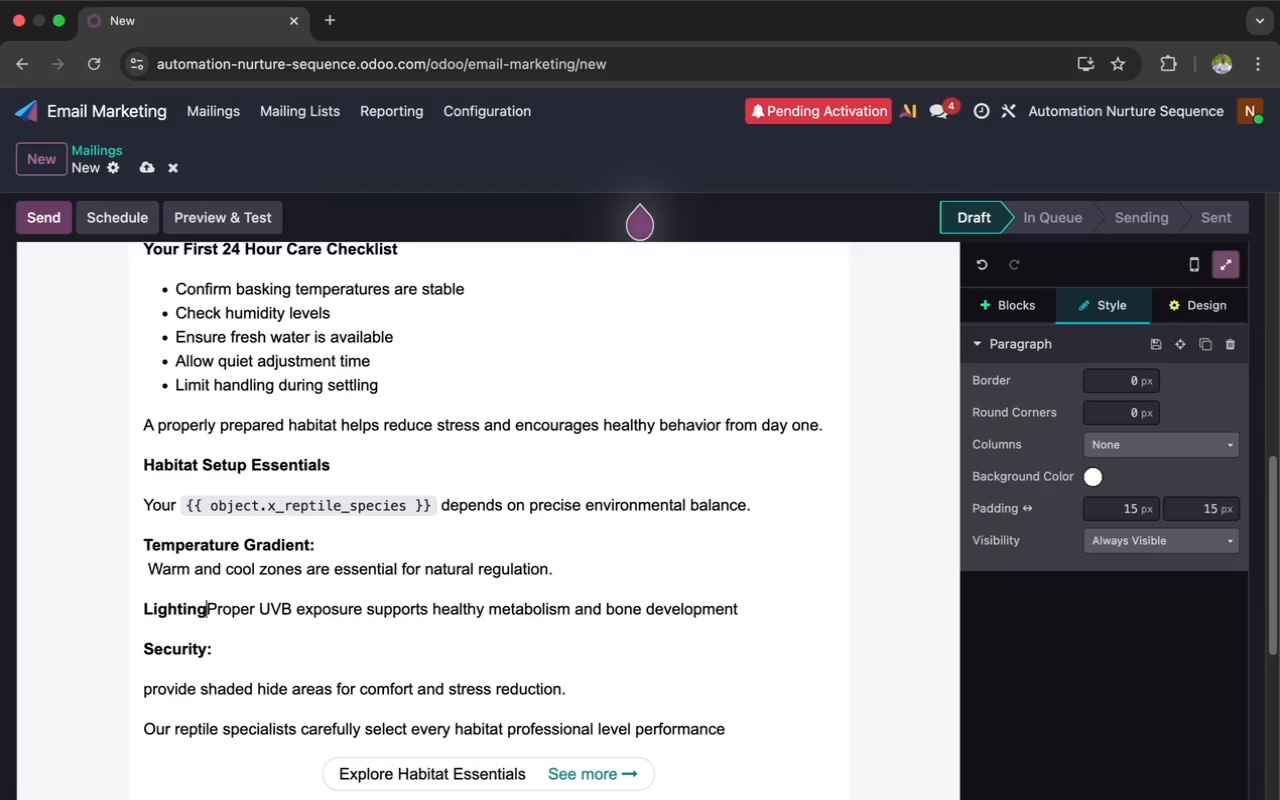 
key(Space)
 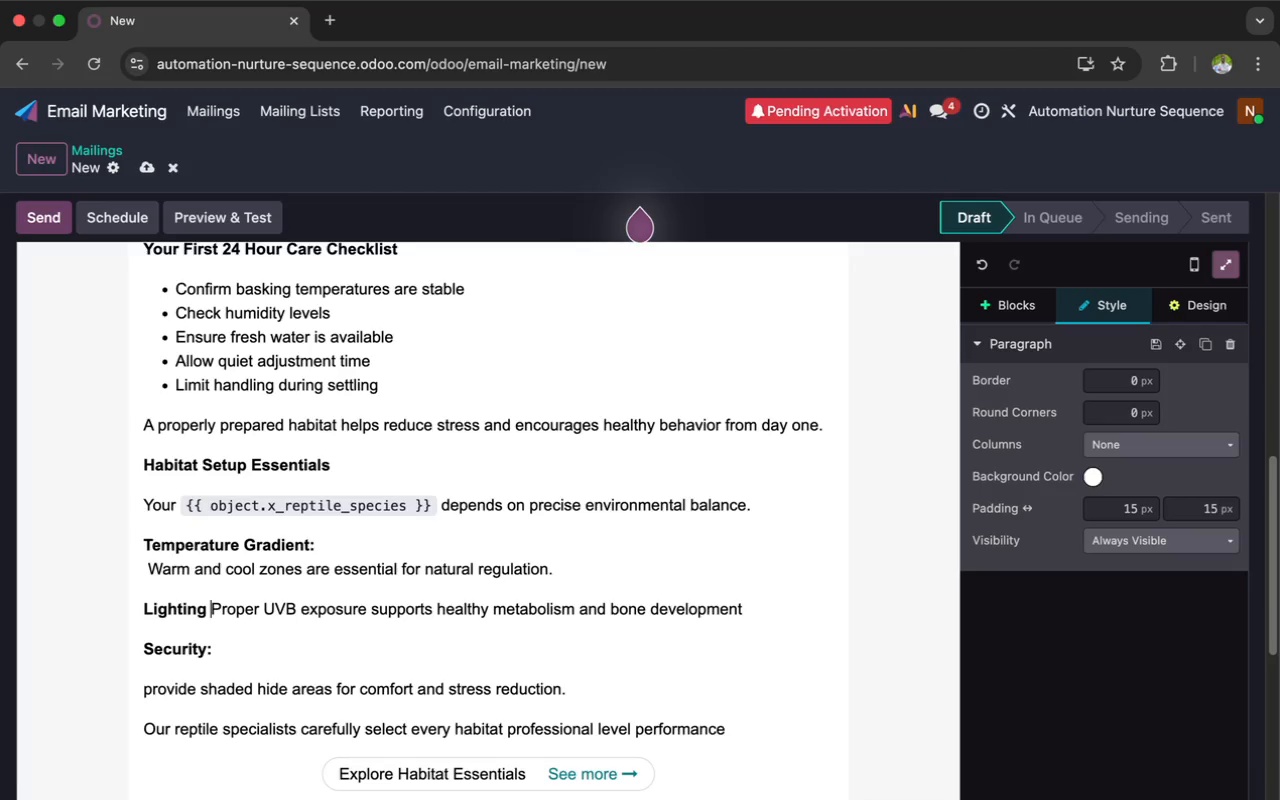 
key(Space)
 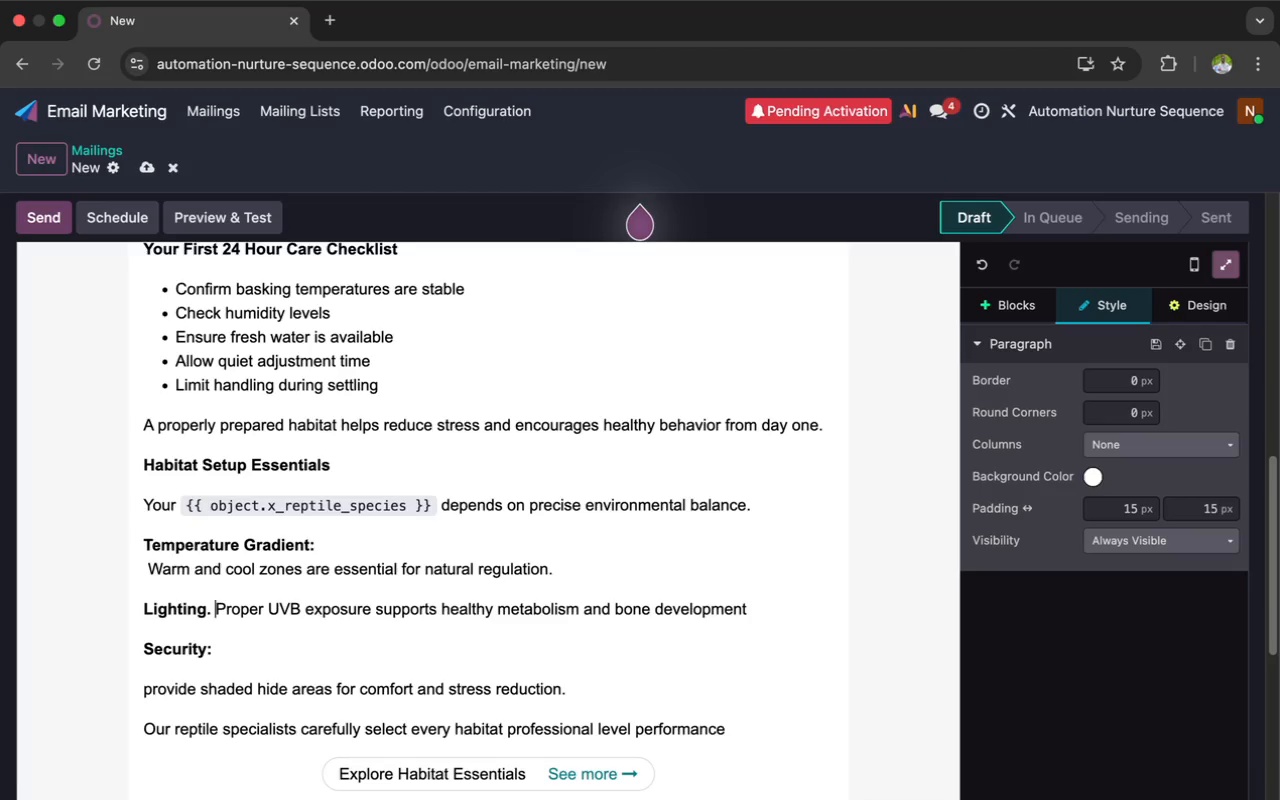 
key(Space)
 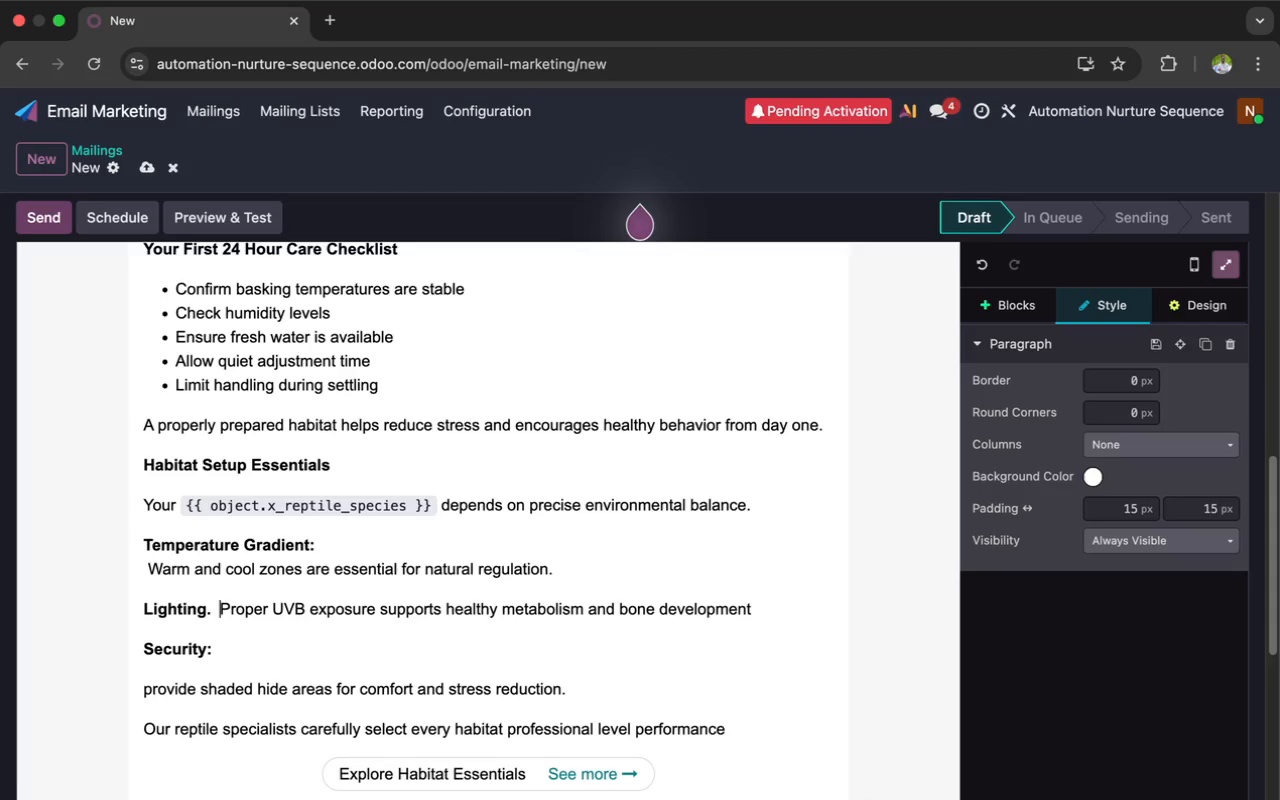 
key(Space)
 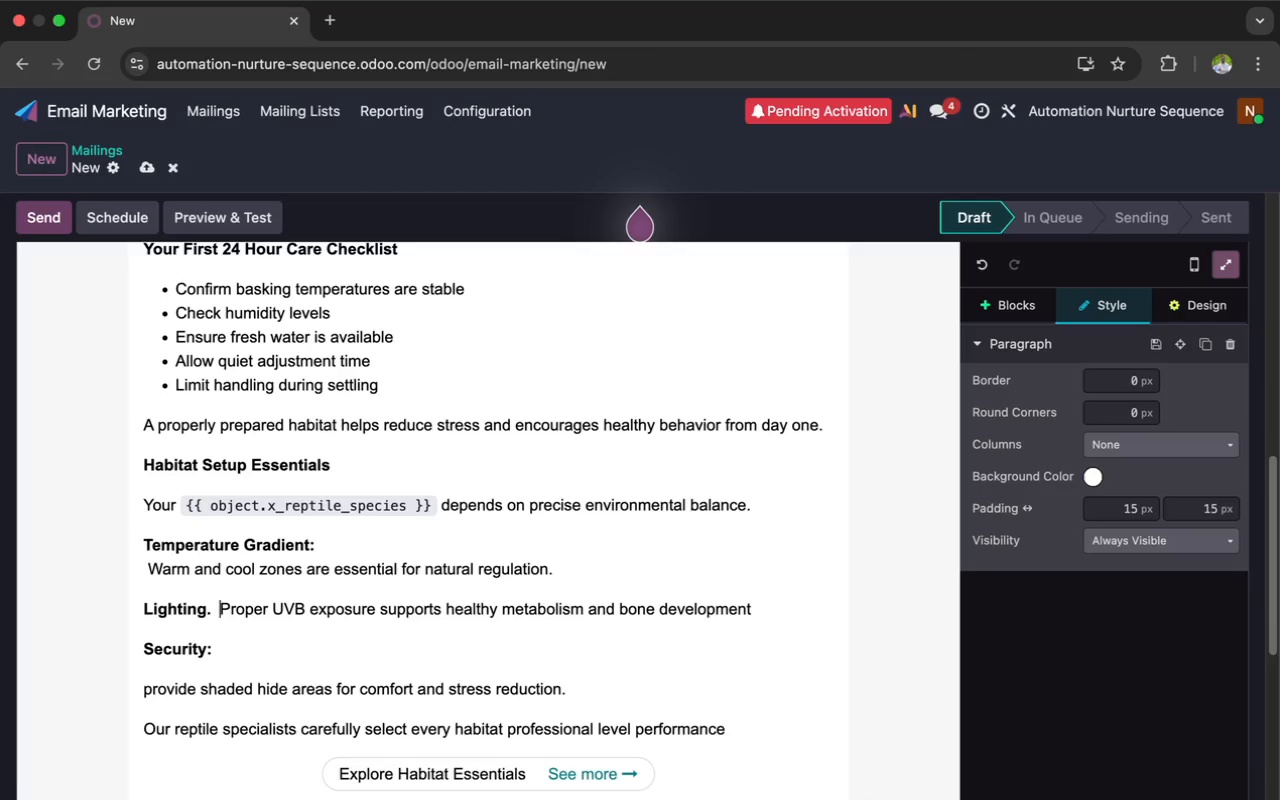 
key(Space)
 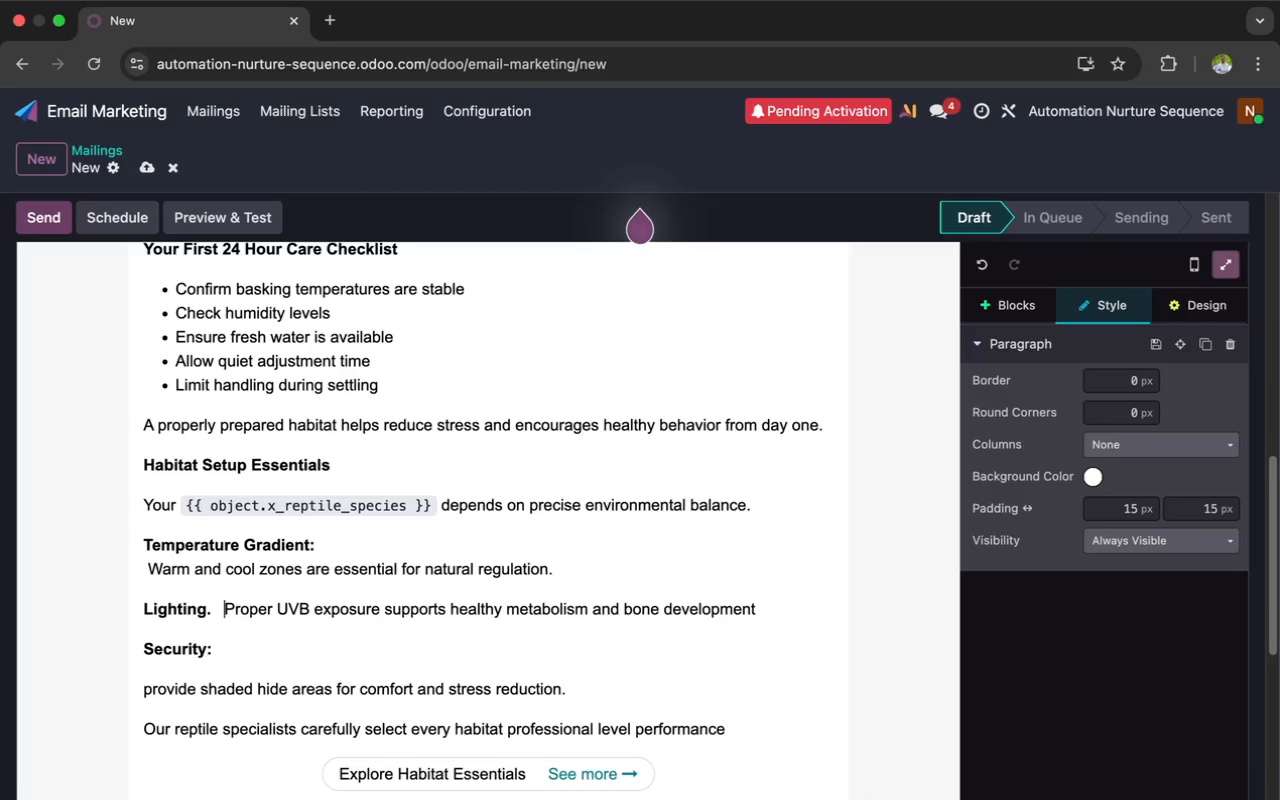 
key(Space)
 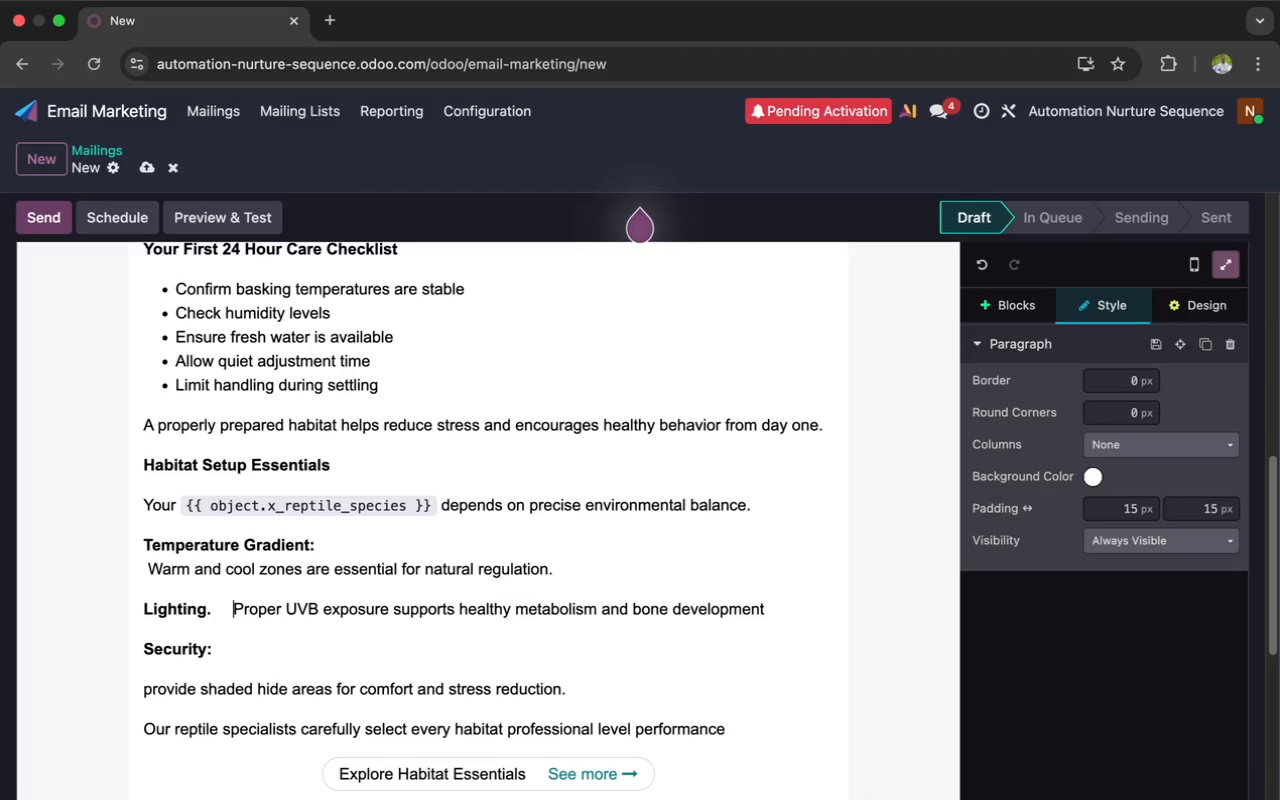 
key(Space)
 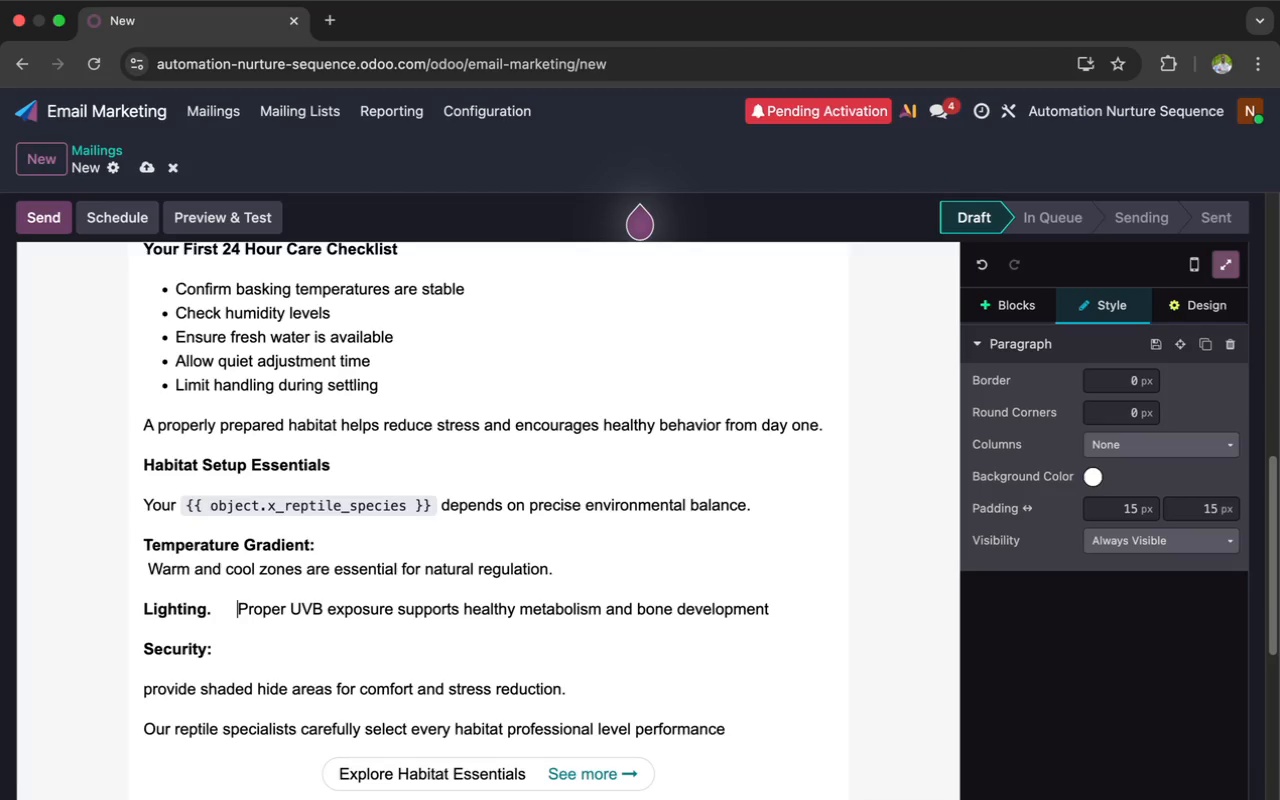 
key(Space)
 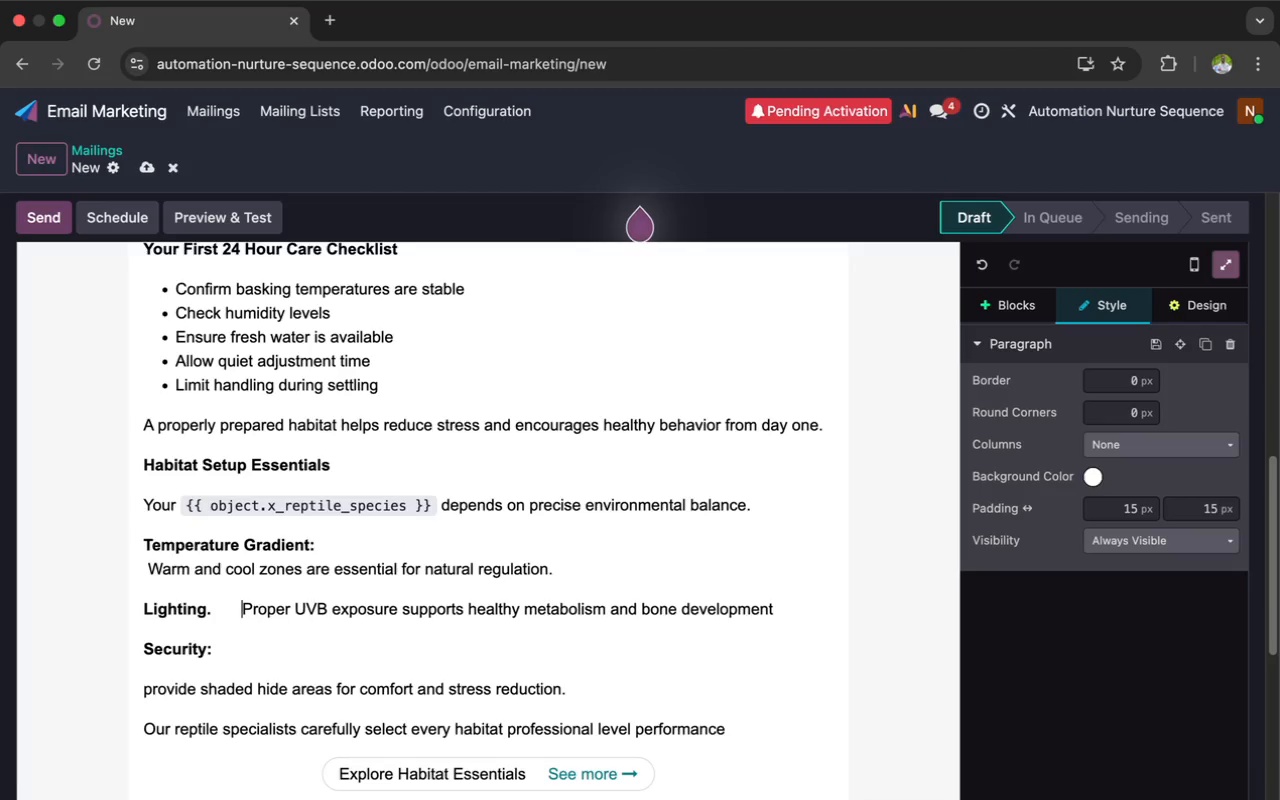 
key(Space)
 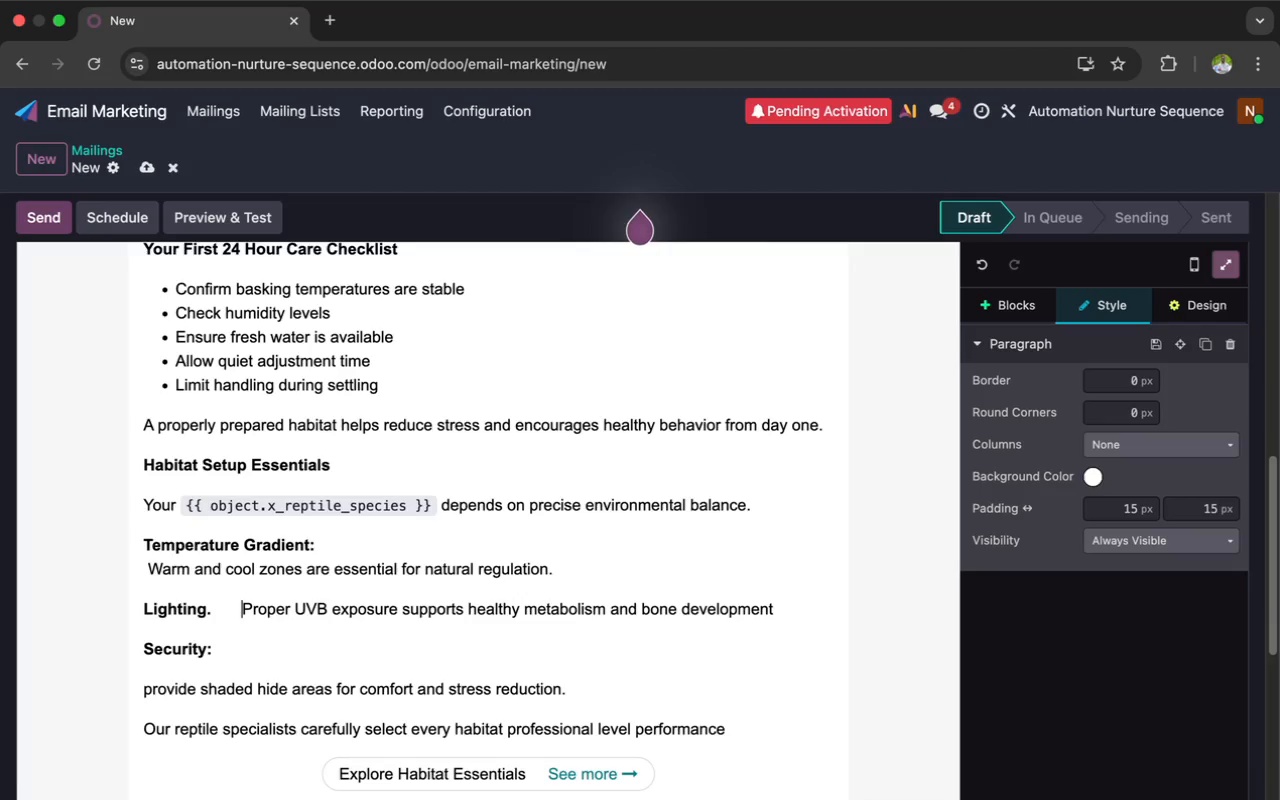 
key(Space)
 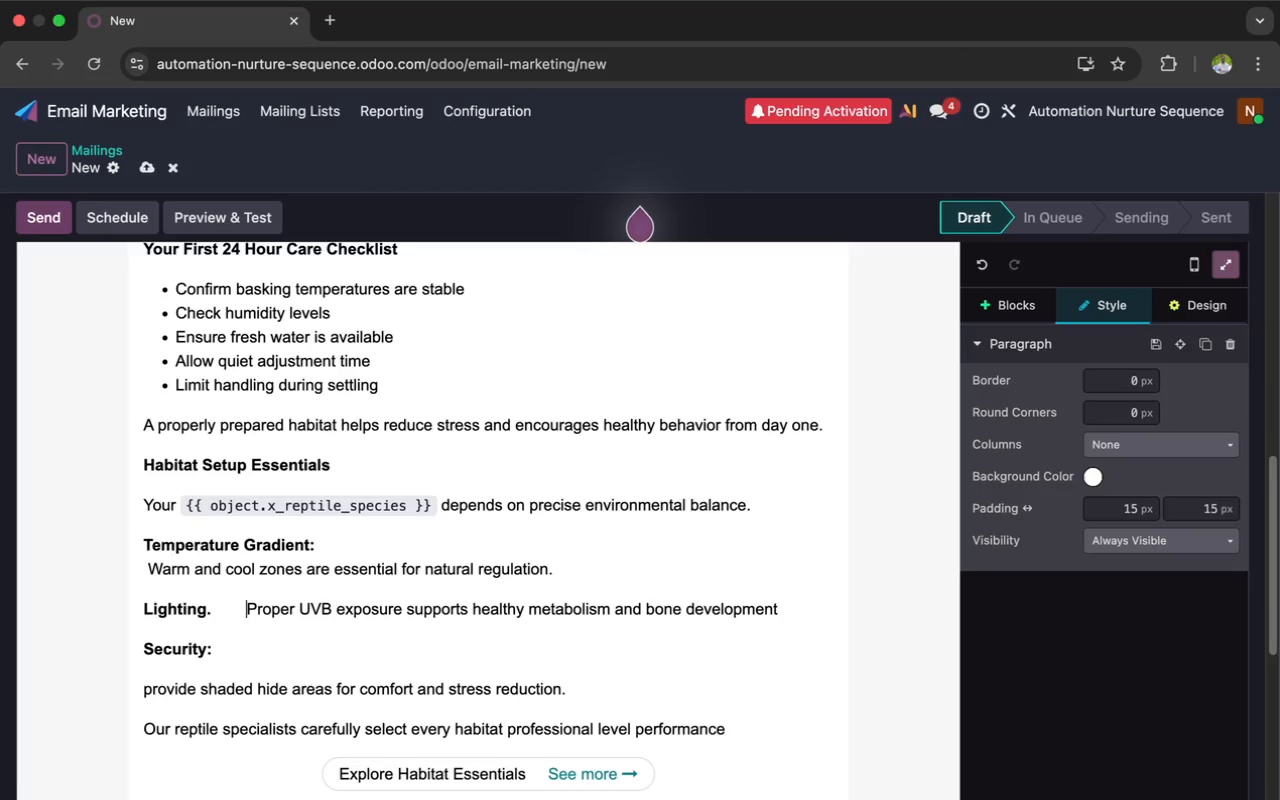 
key(Space)
 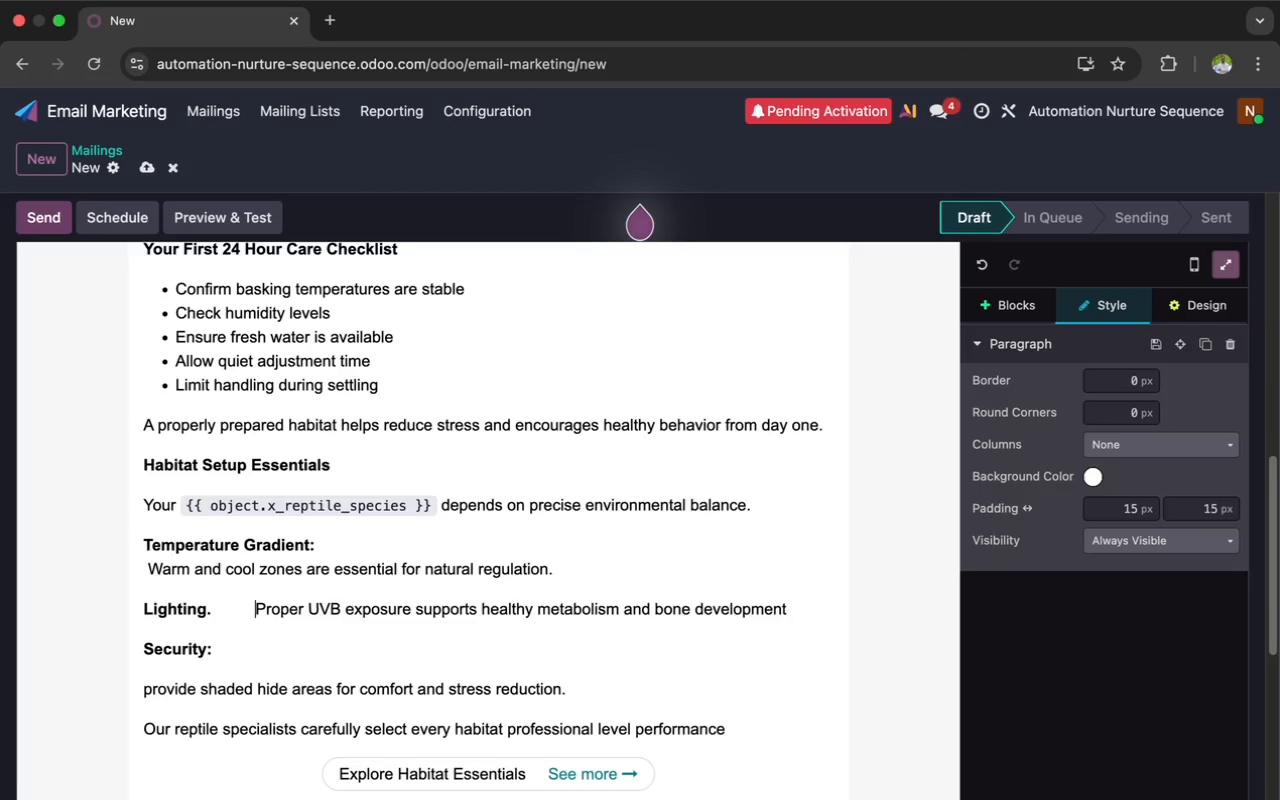 
key(Space)
 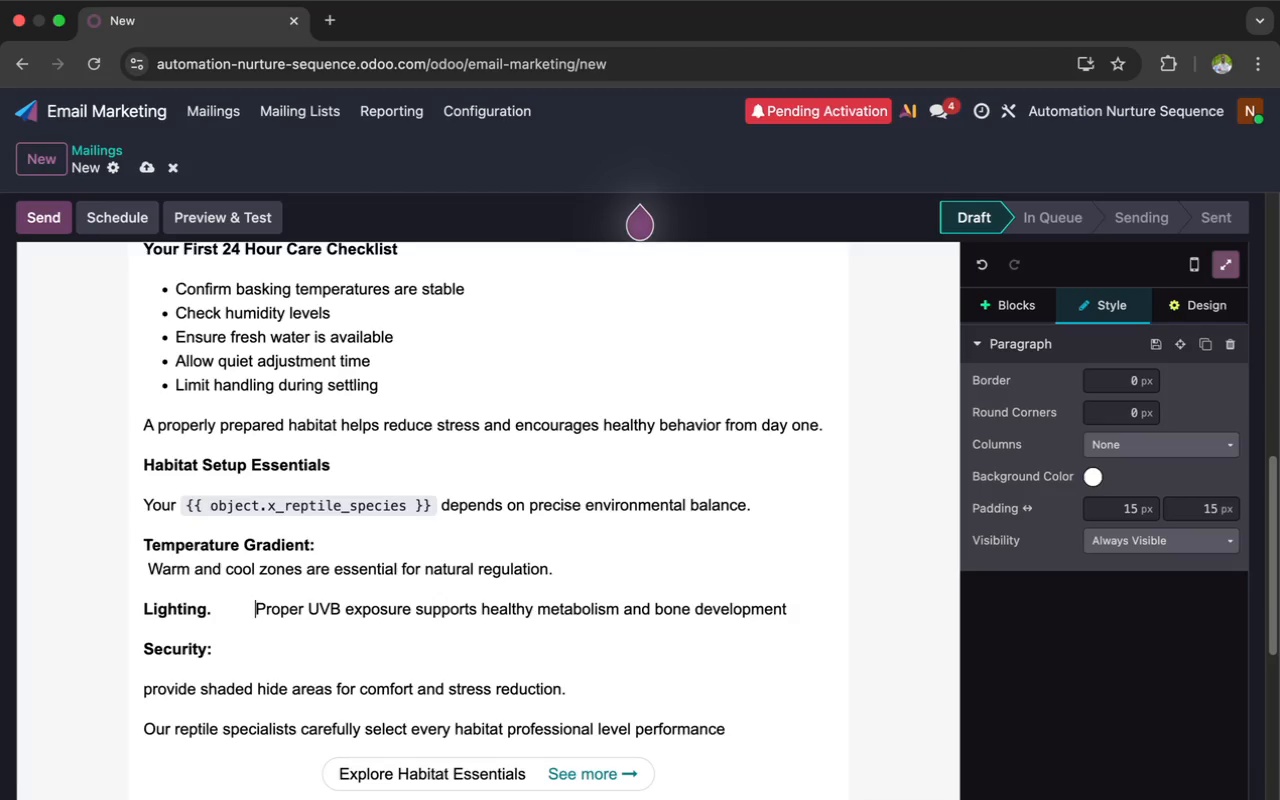 
key(Space)
 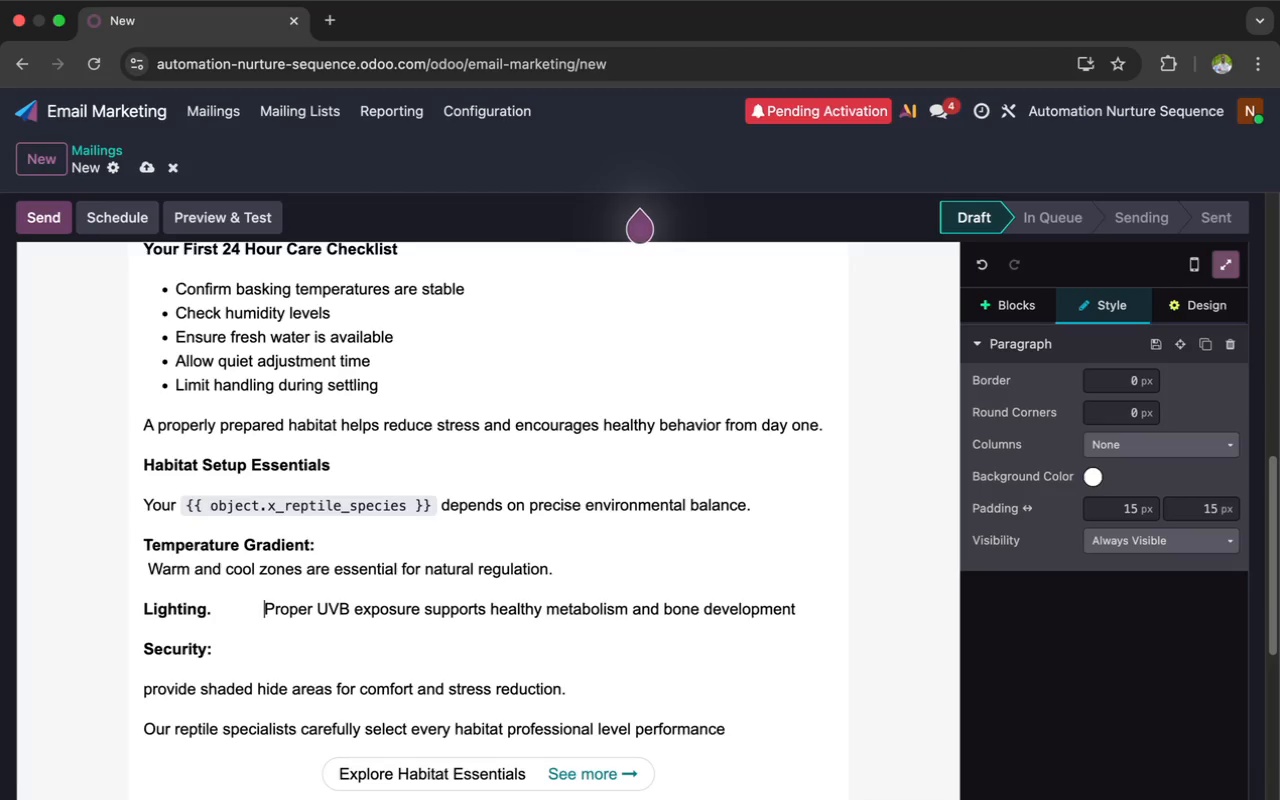 
key(Space)
 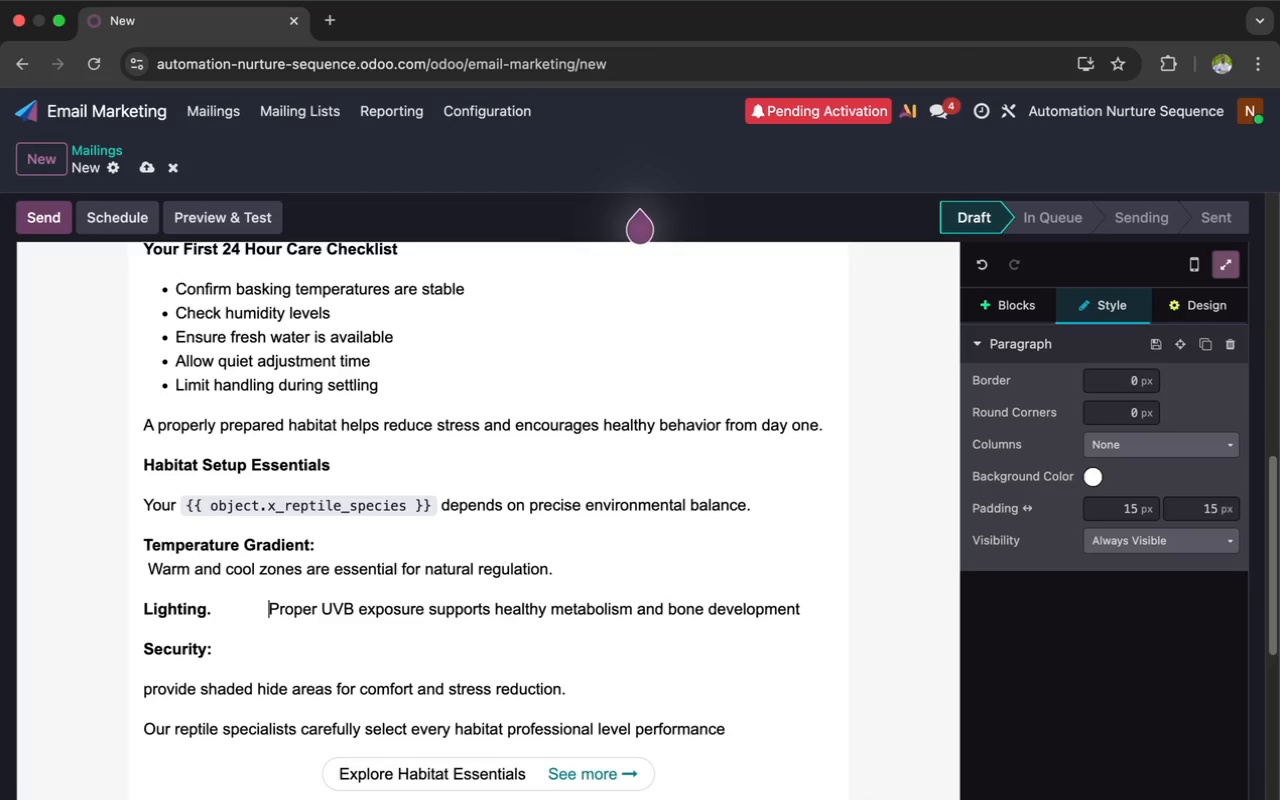 
key(Space)
 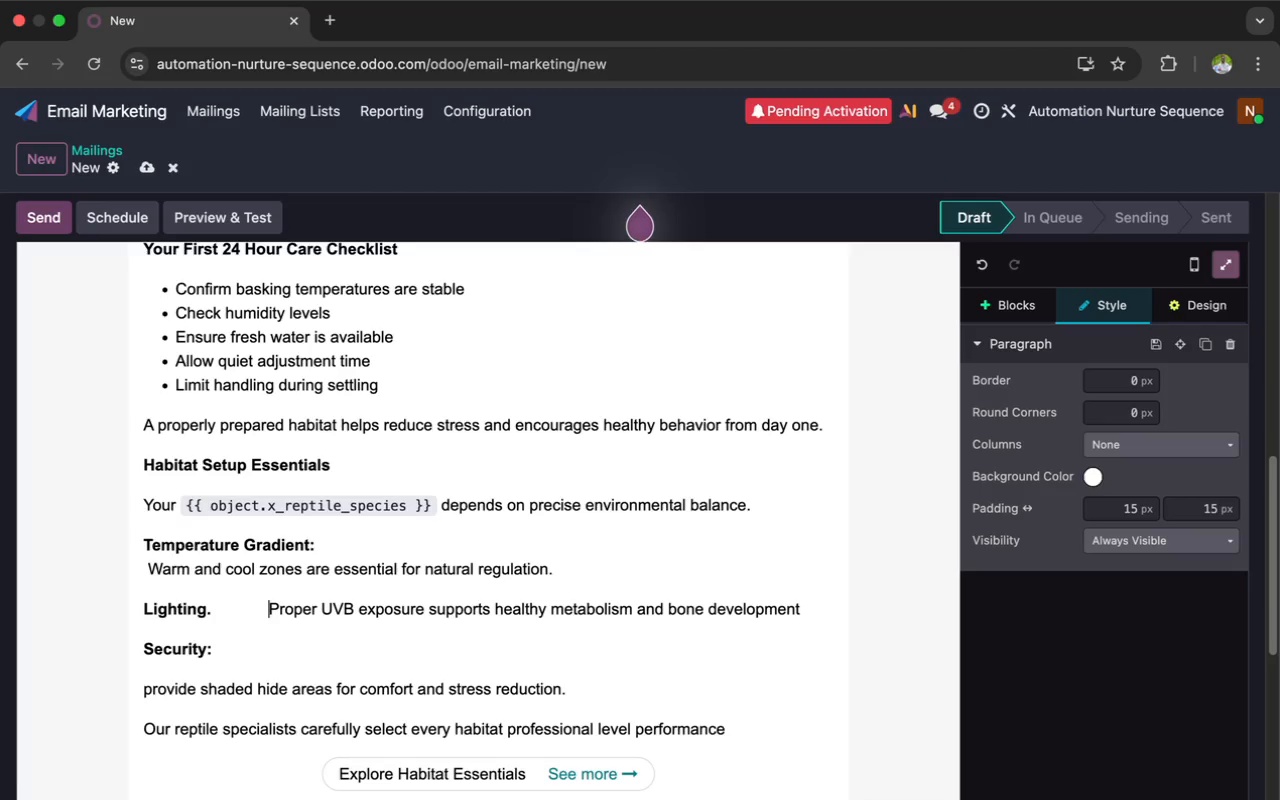 
key(Space)
 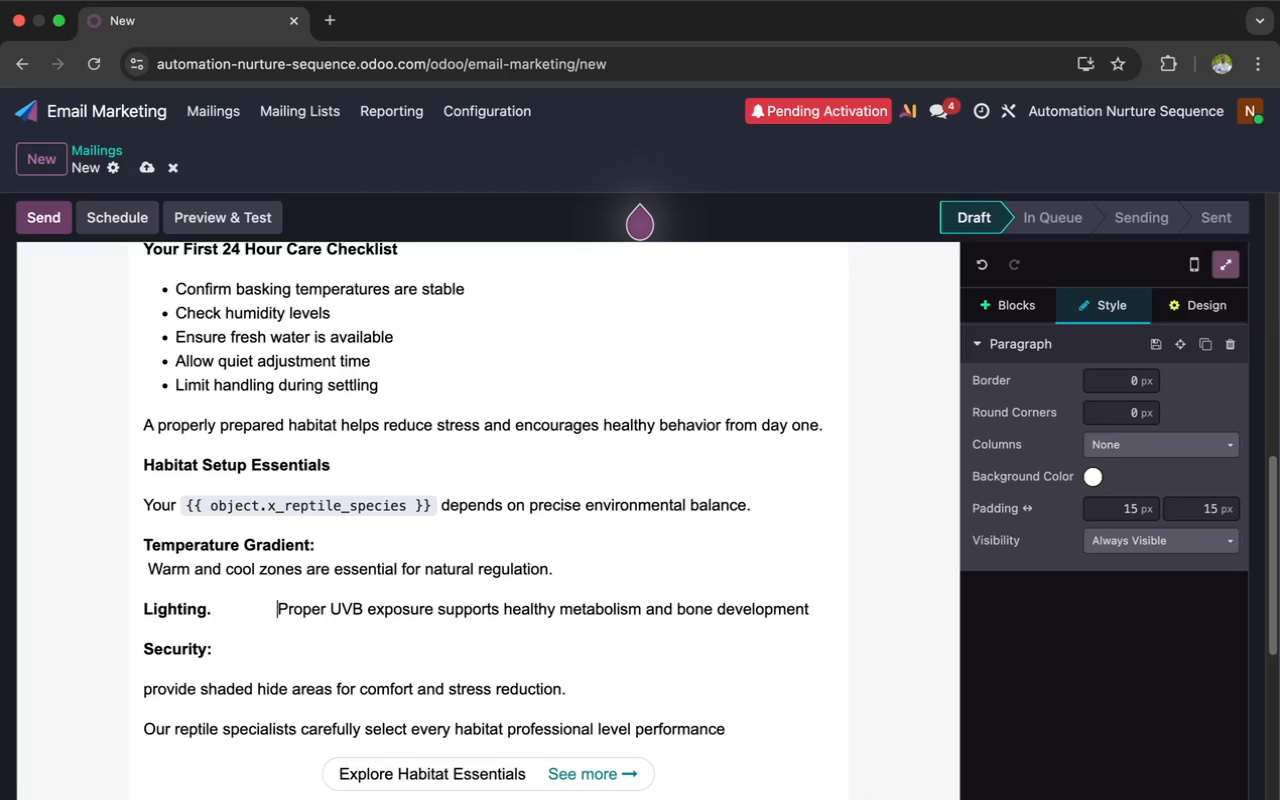 
key(Space)
 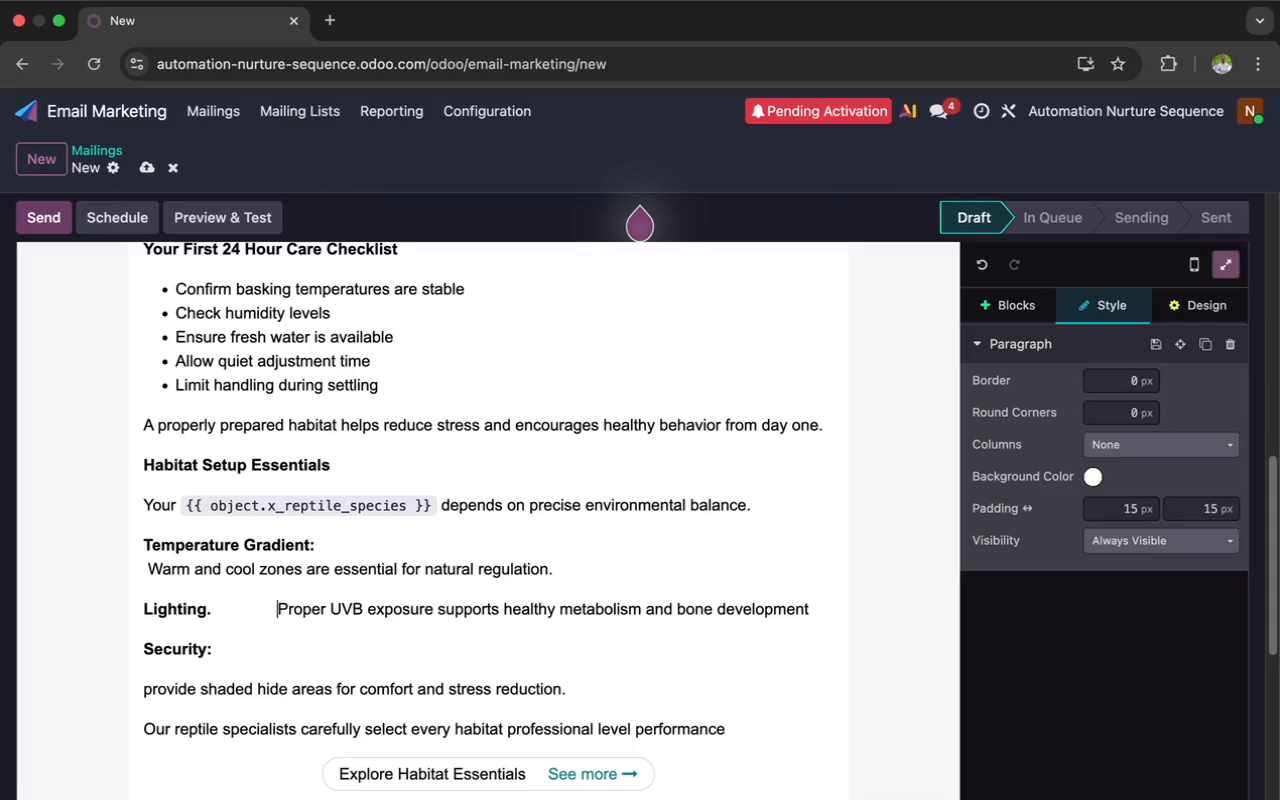 
key(Space)
 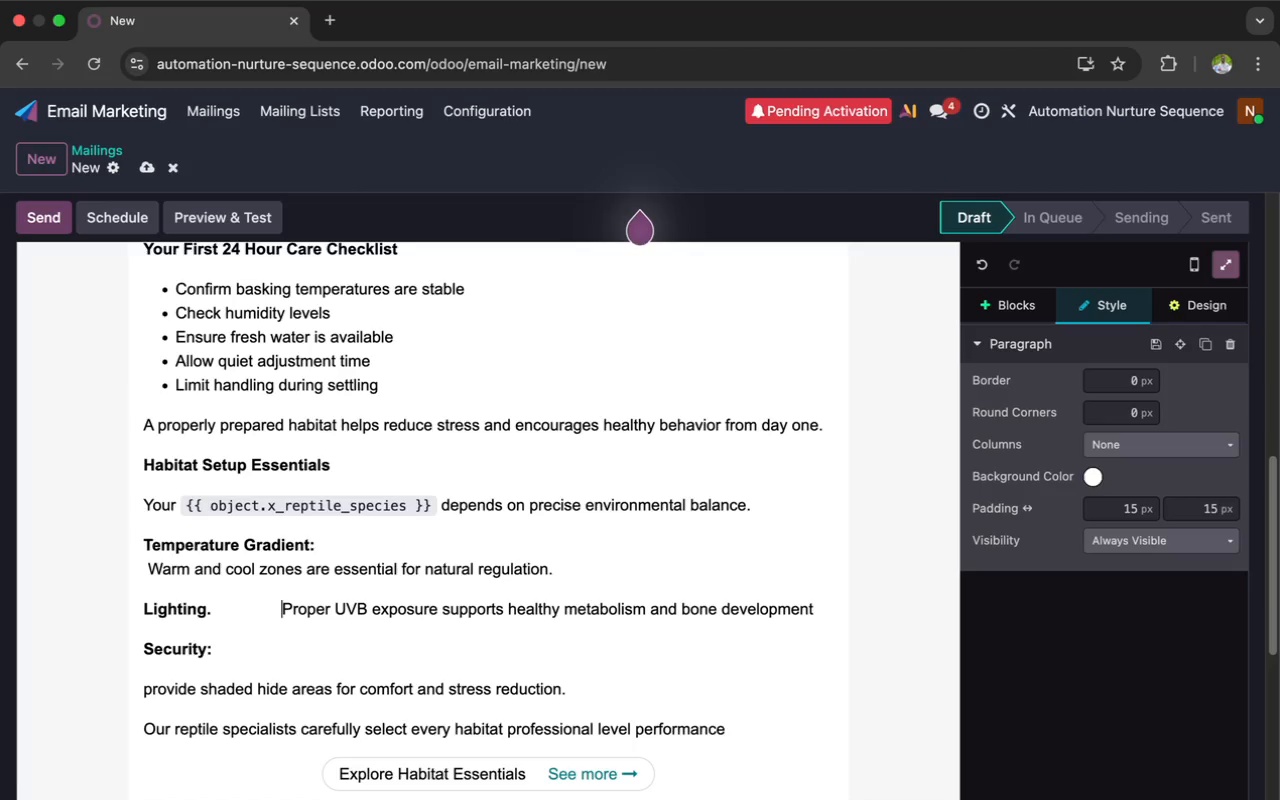 
key(Space)
 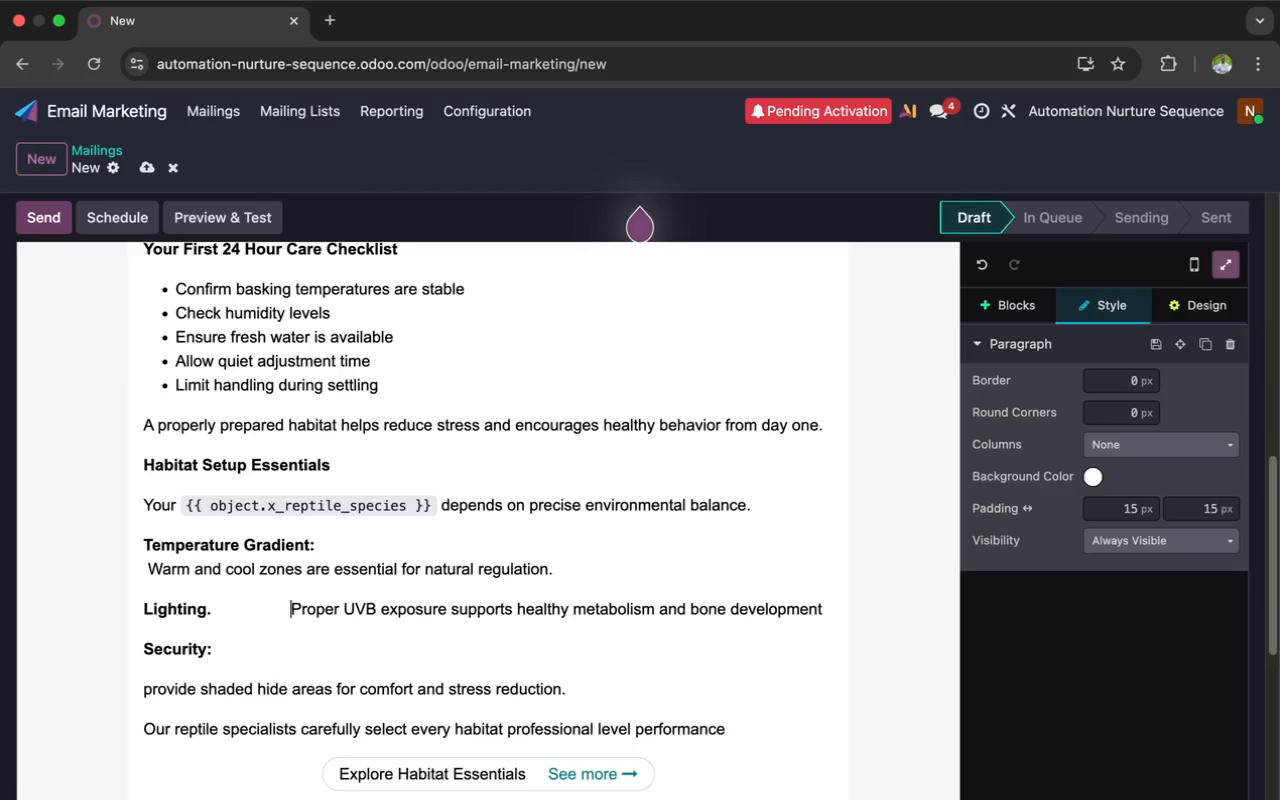 
key(Space)
 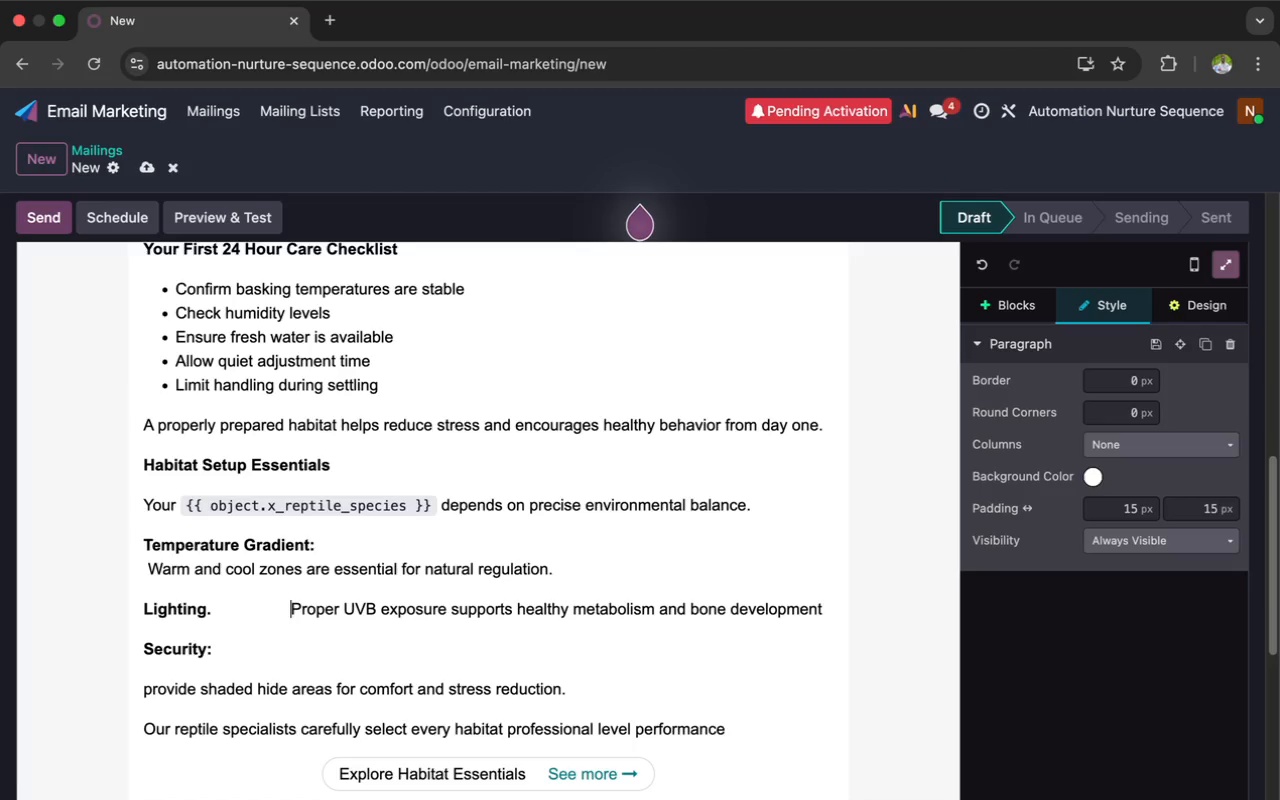 
key(Space)
 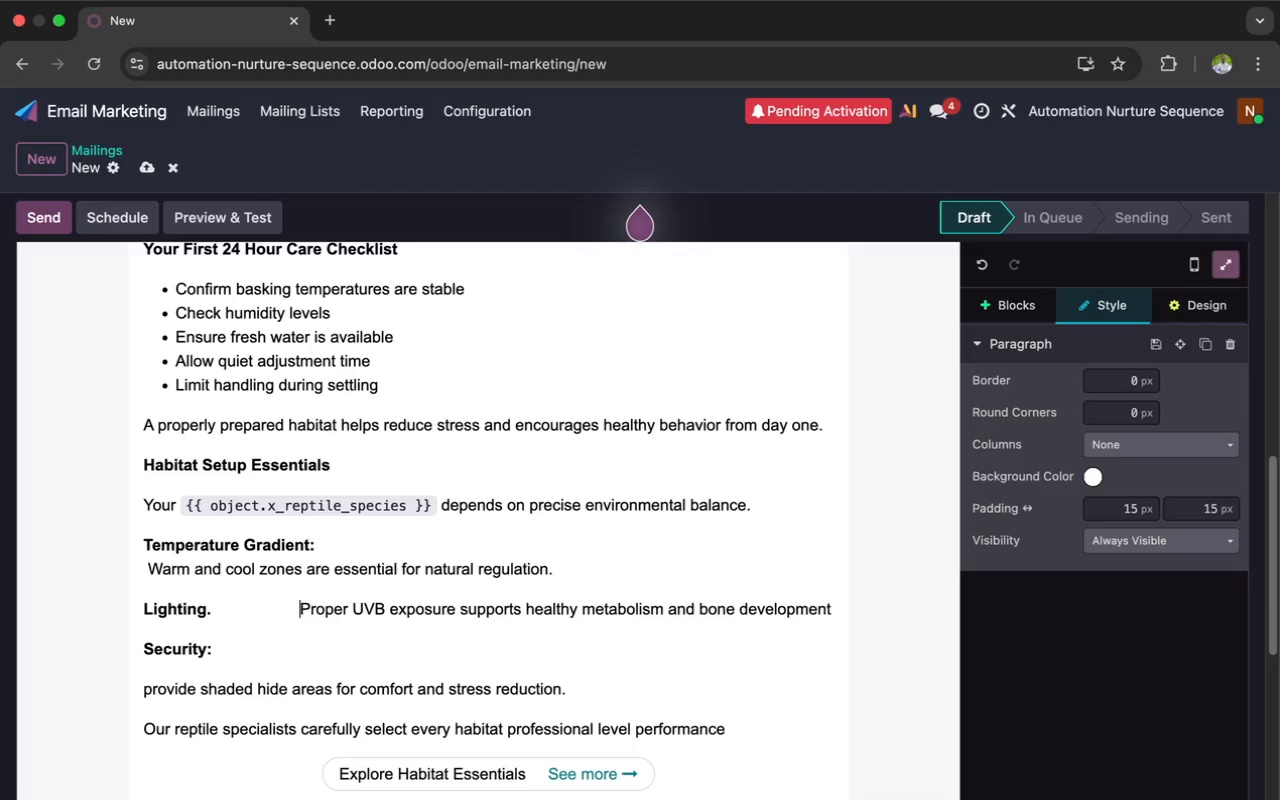 
key(Space)
 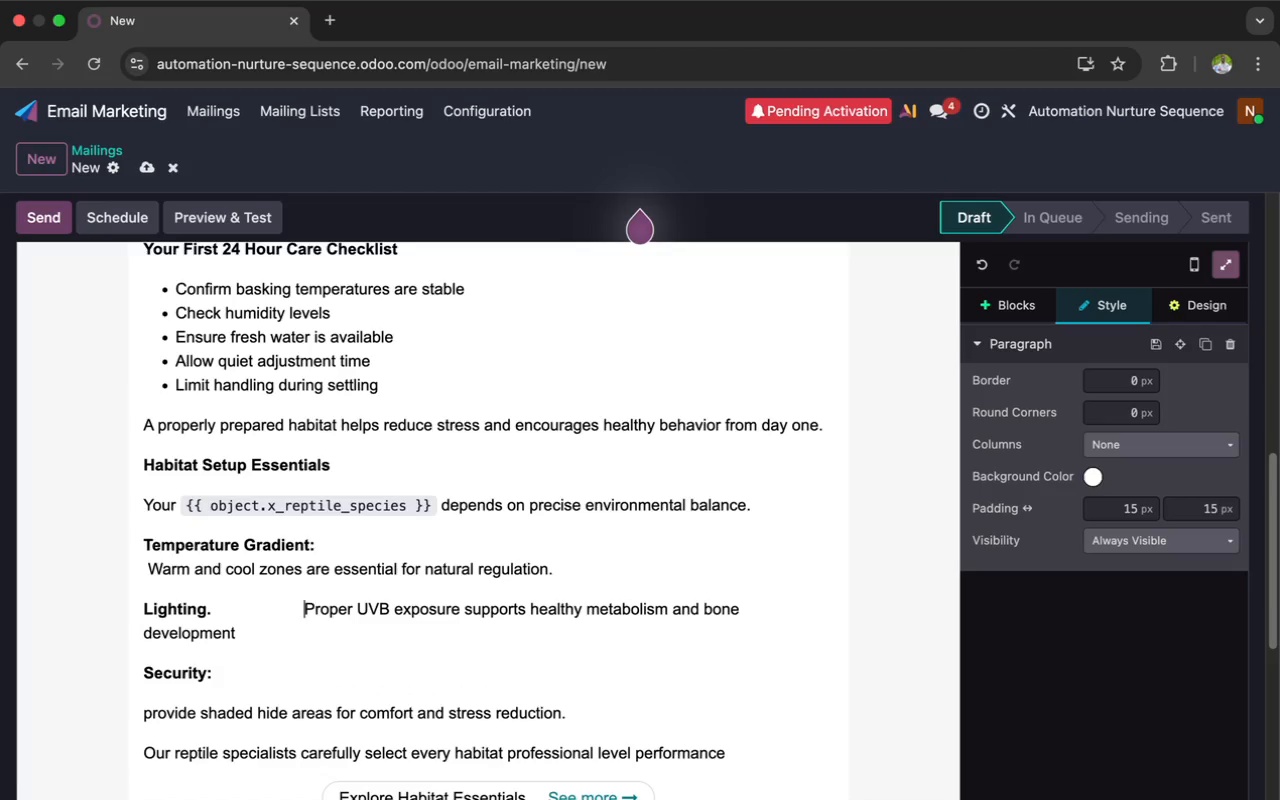 
key(Space)
 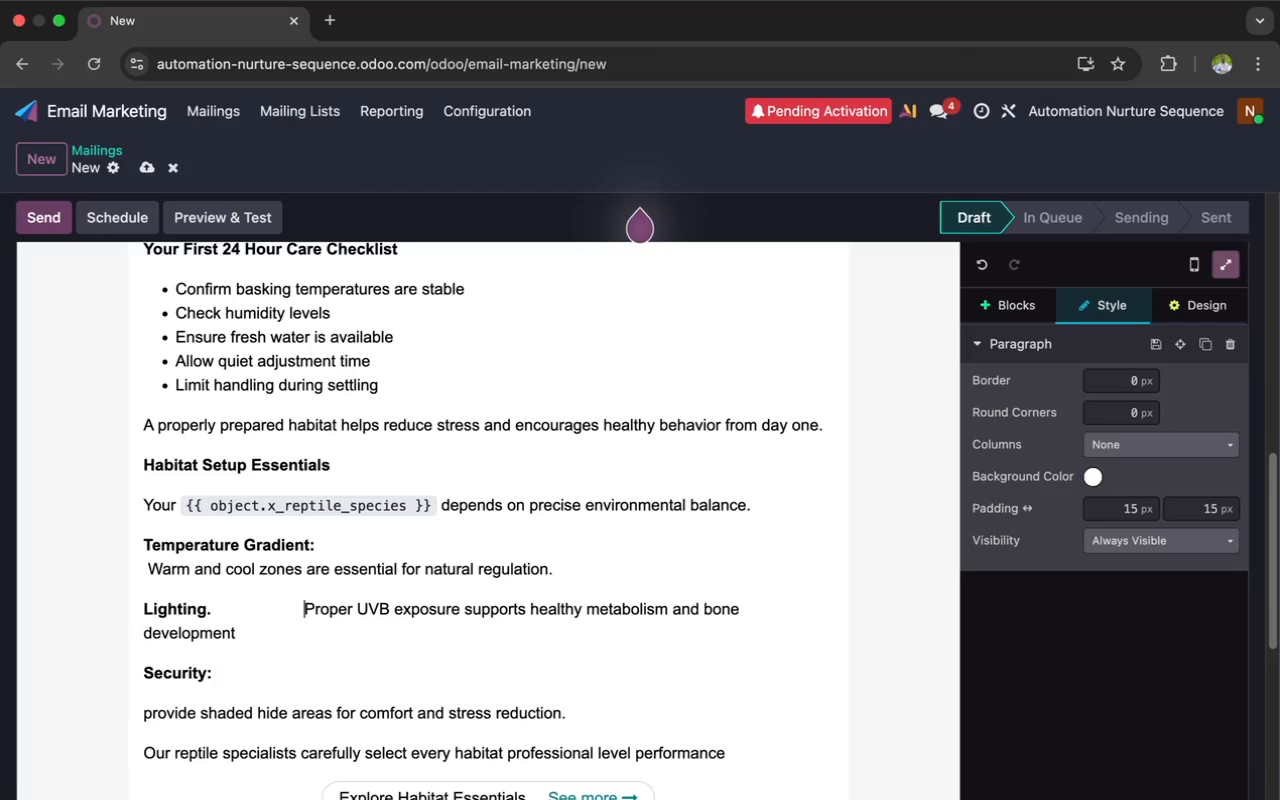 
key(Space)
 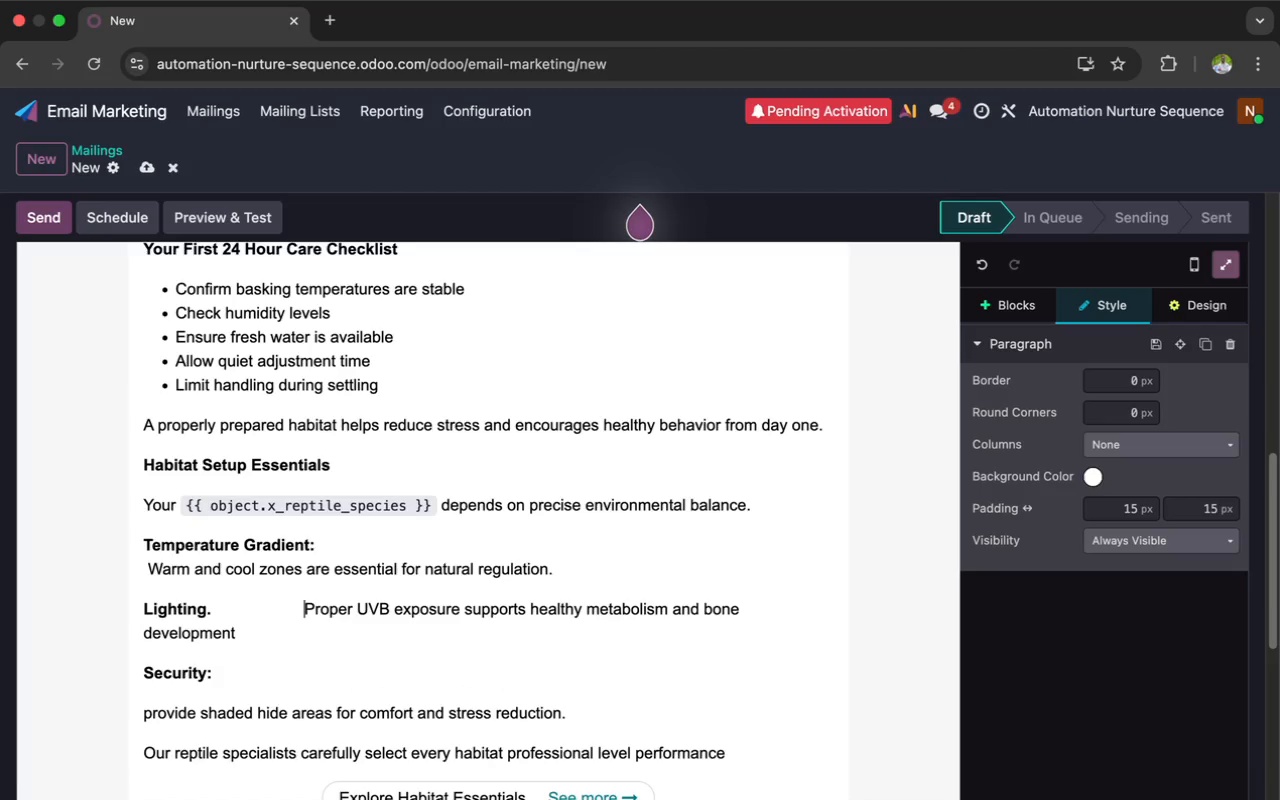 
key(Space)
 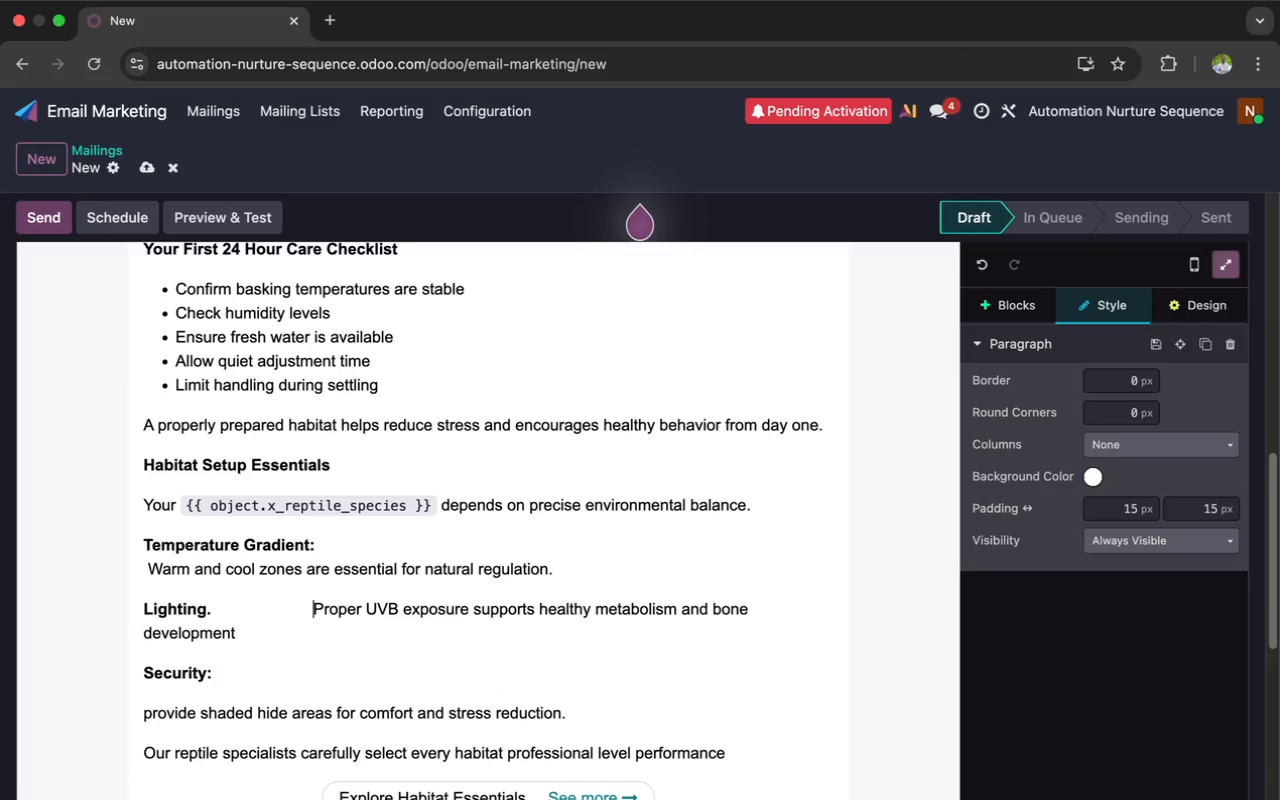 
key(Space)
 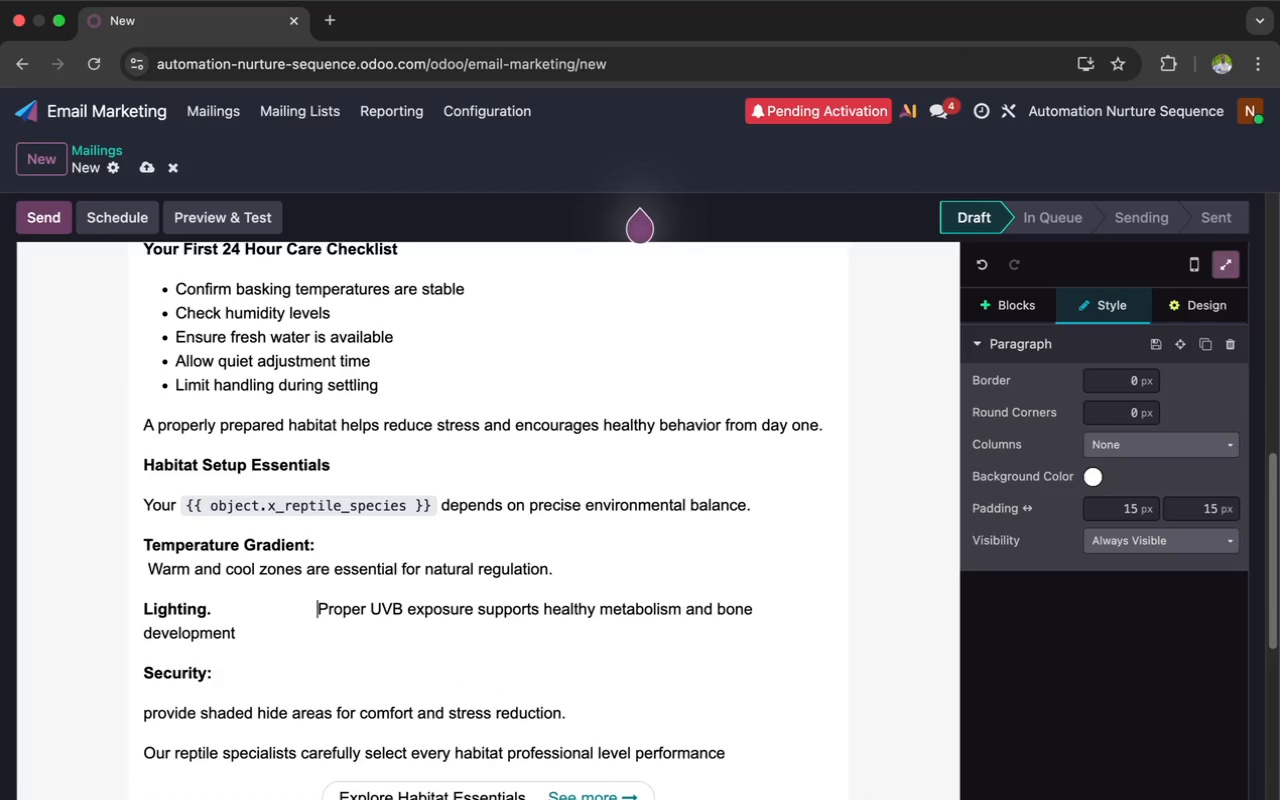 
key(Space)
 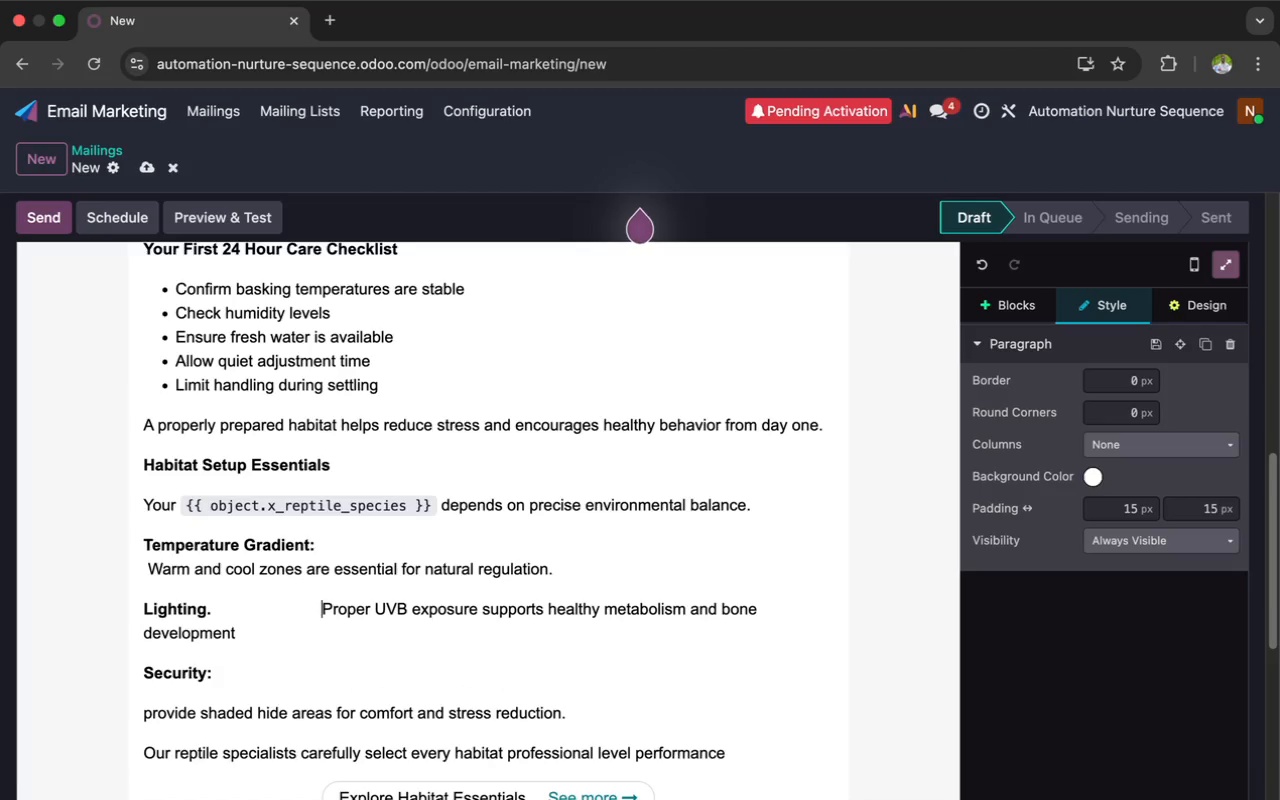 
key(Space)
 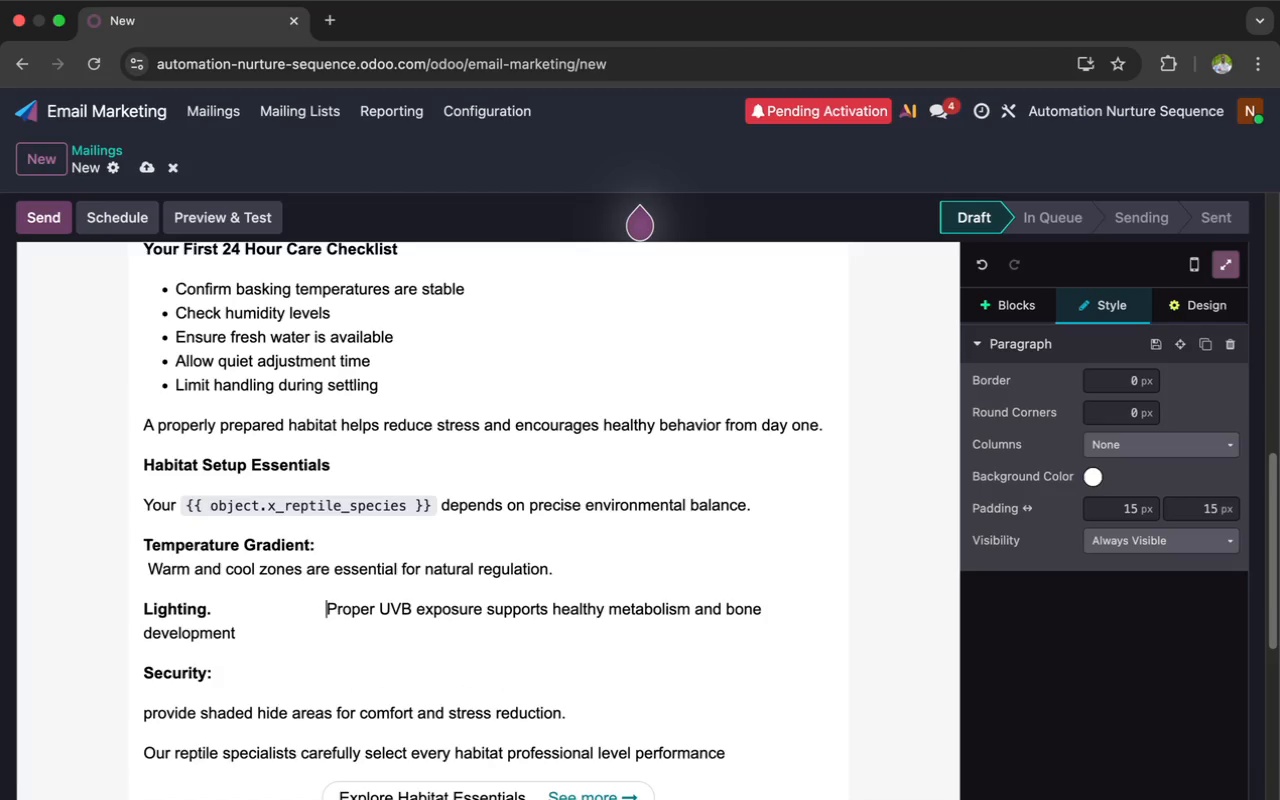 
key(Space)
 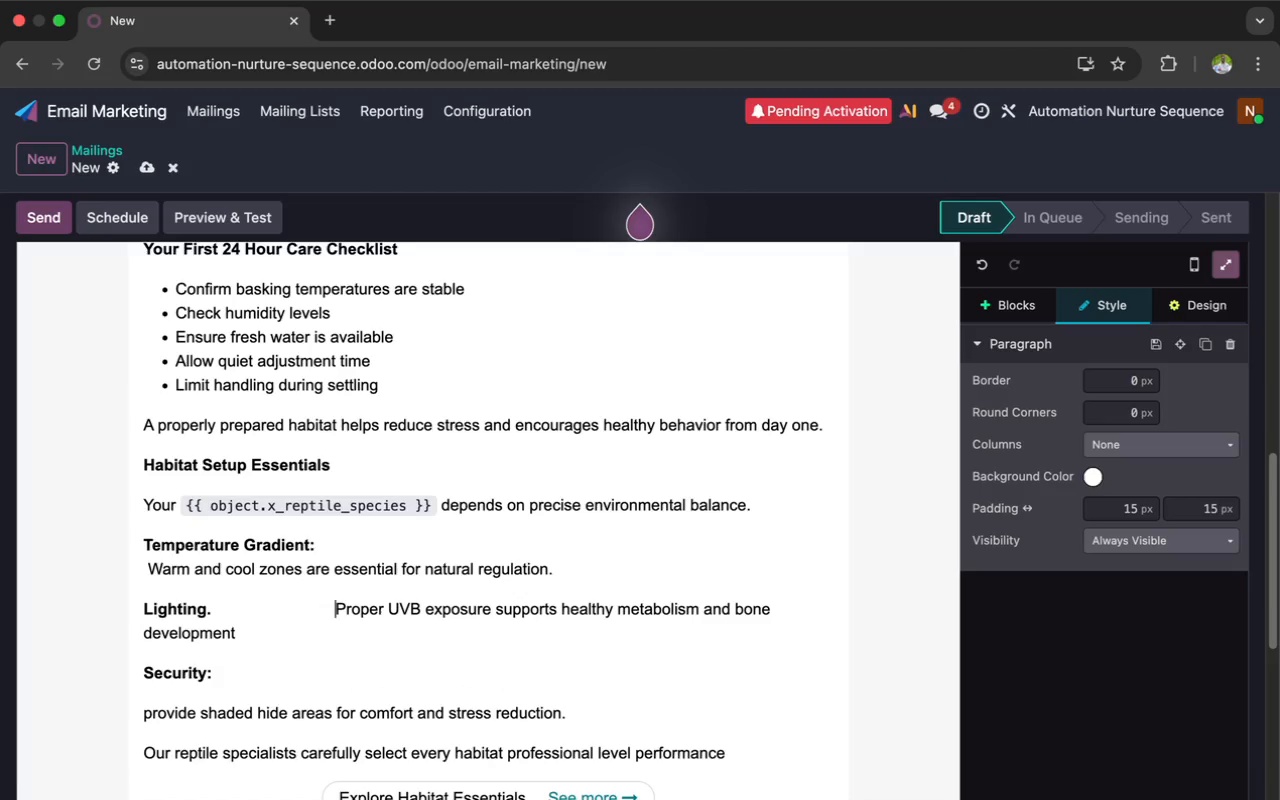 
key(Space)
 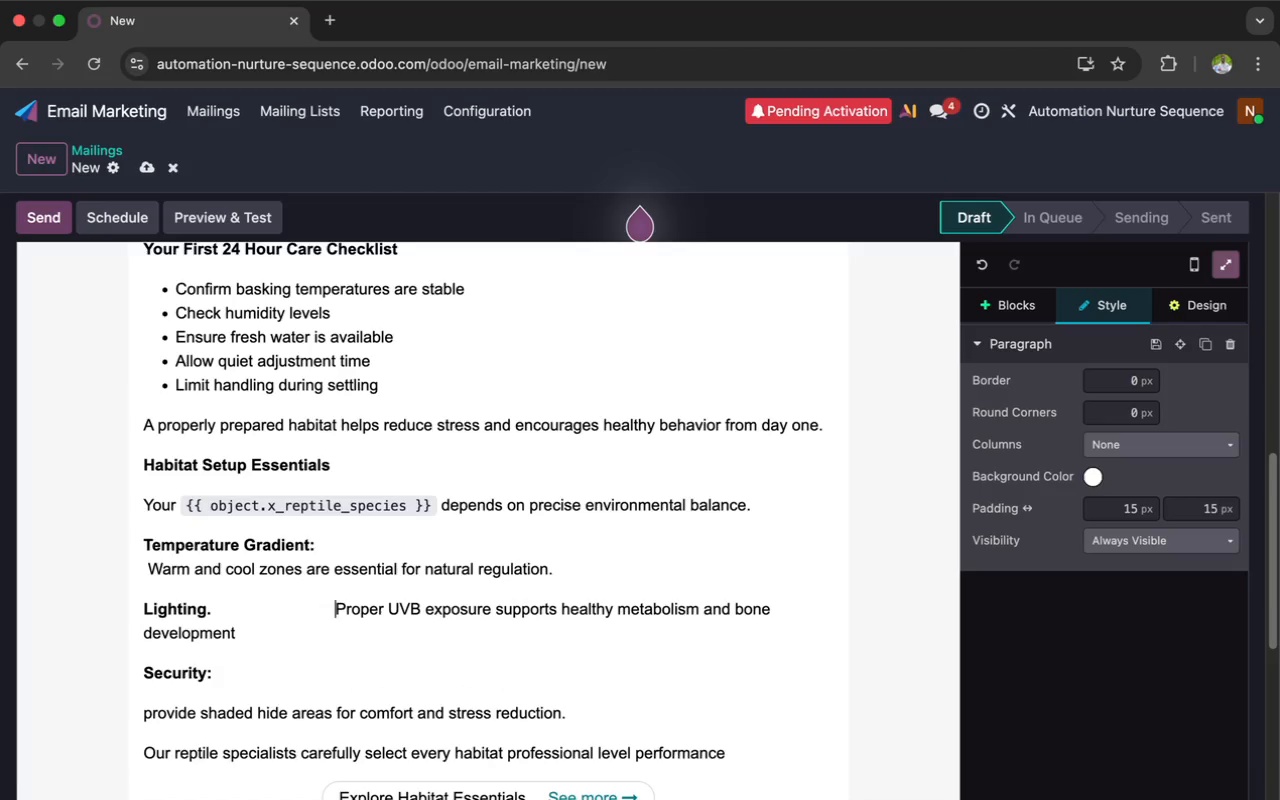 
key(Space)
 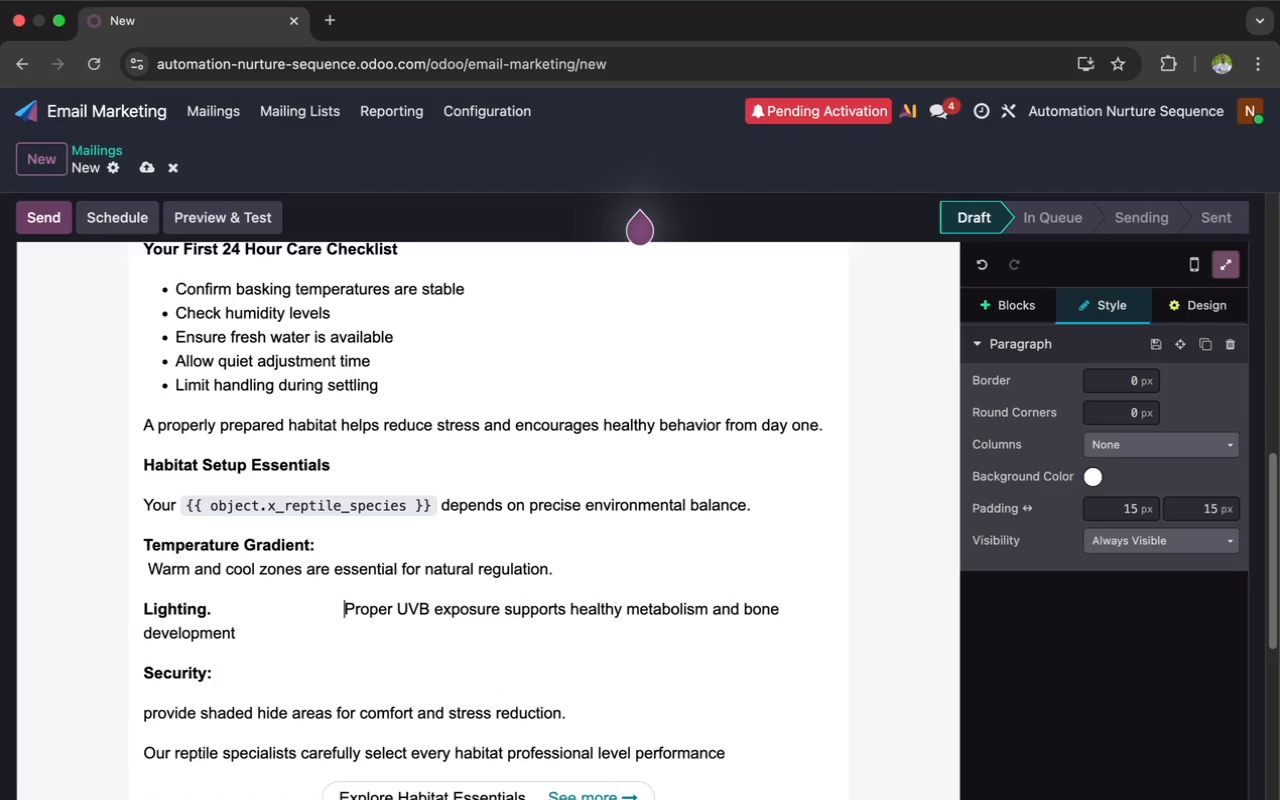 
key(Space)
 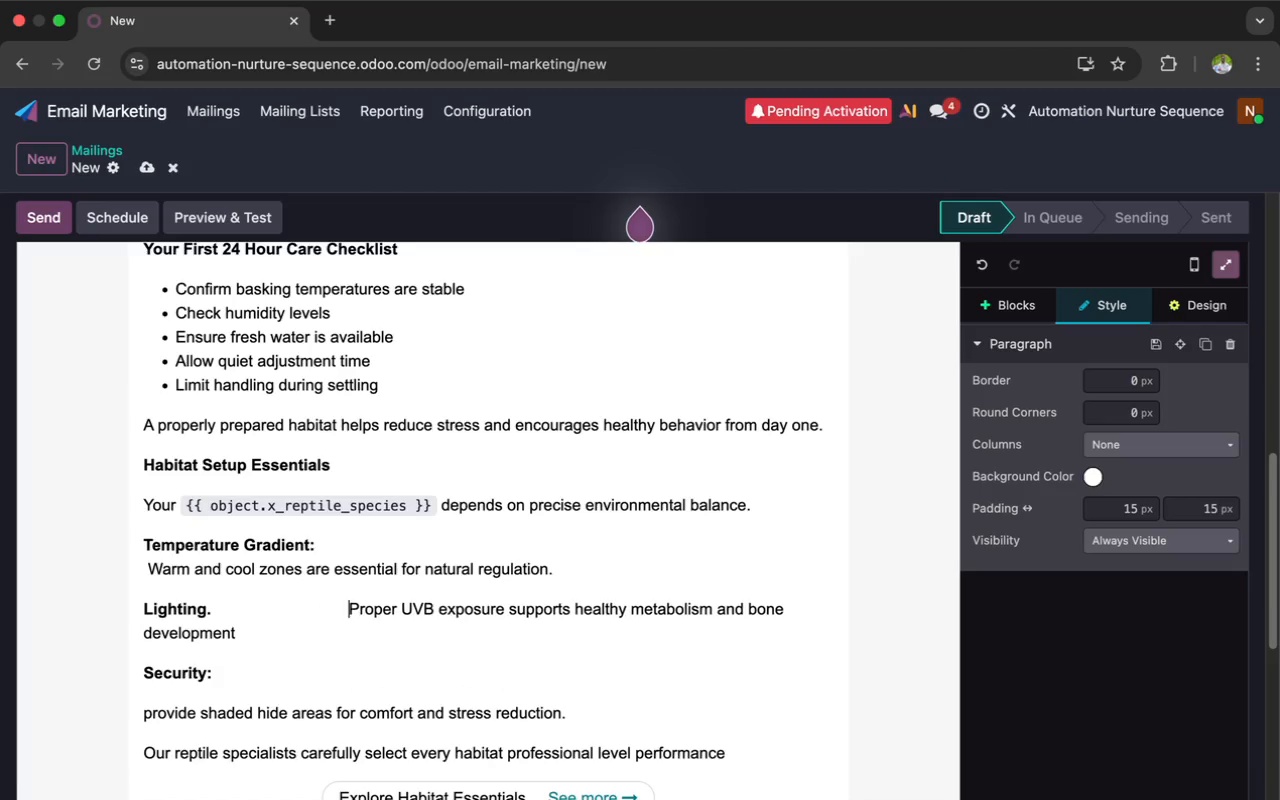 
key(Space)
 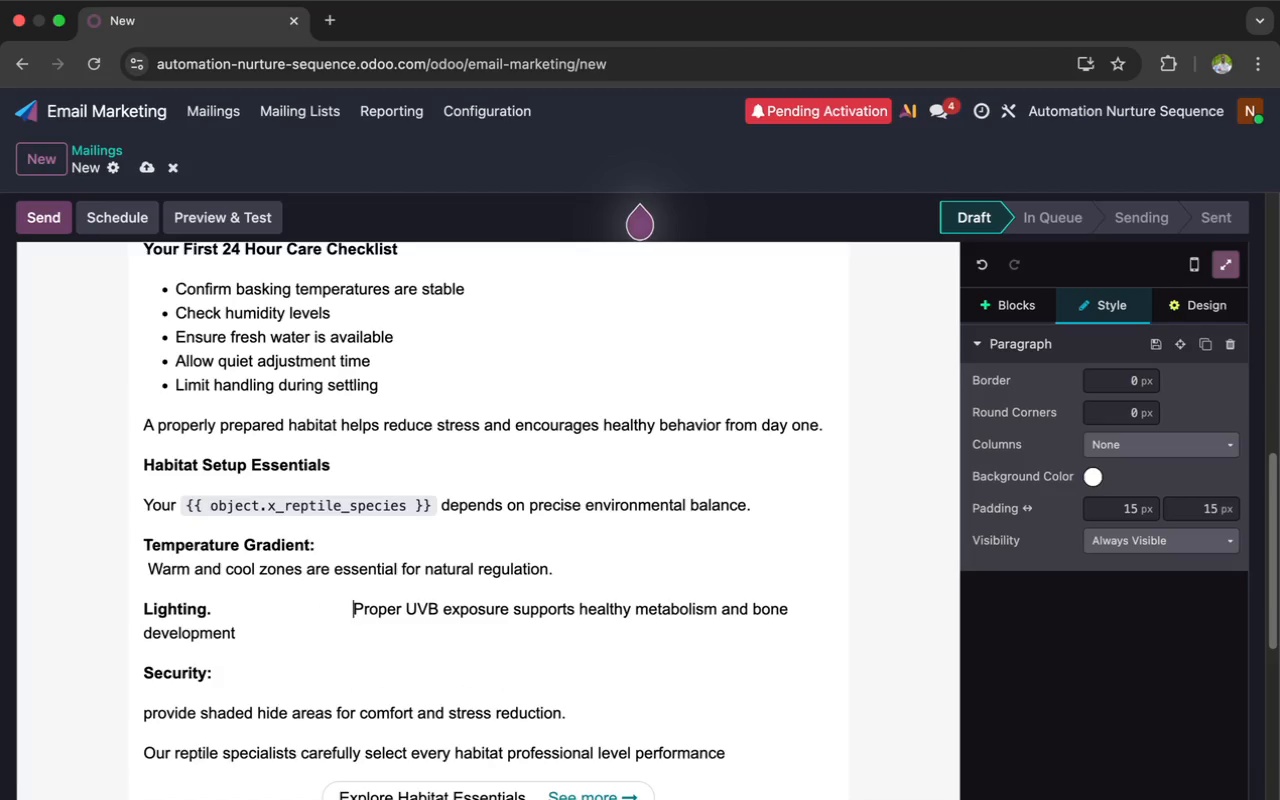 
key(Space)
 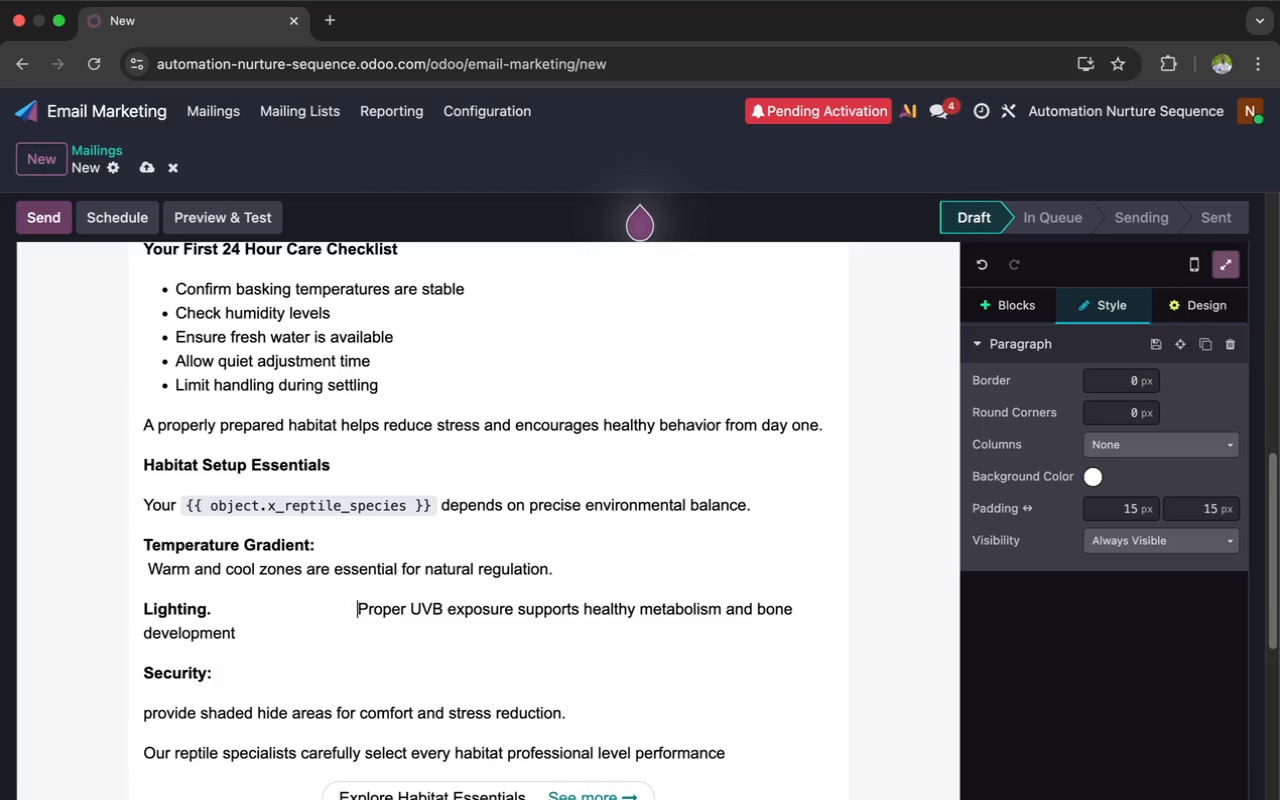 
key(Space)
 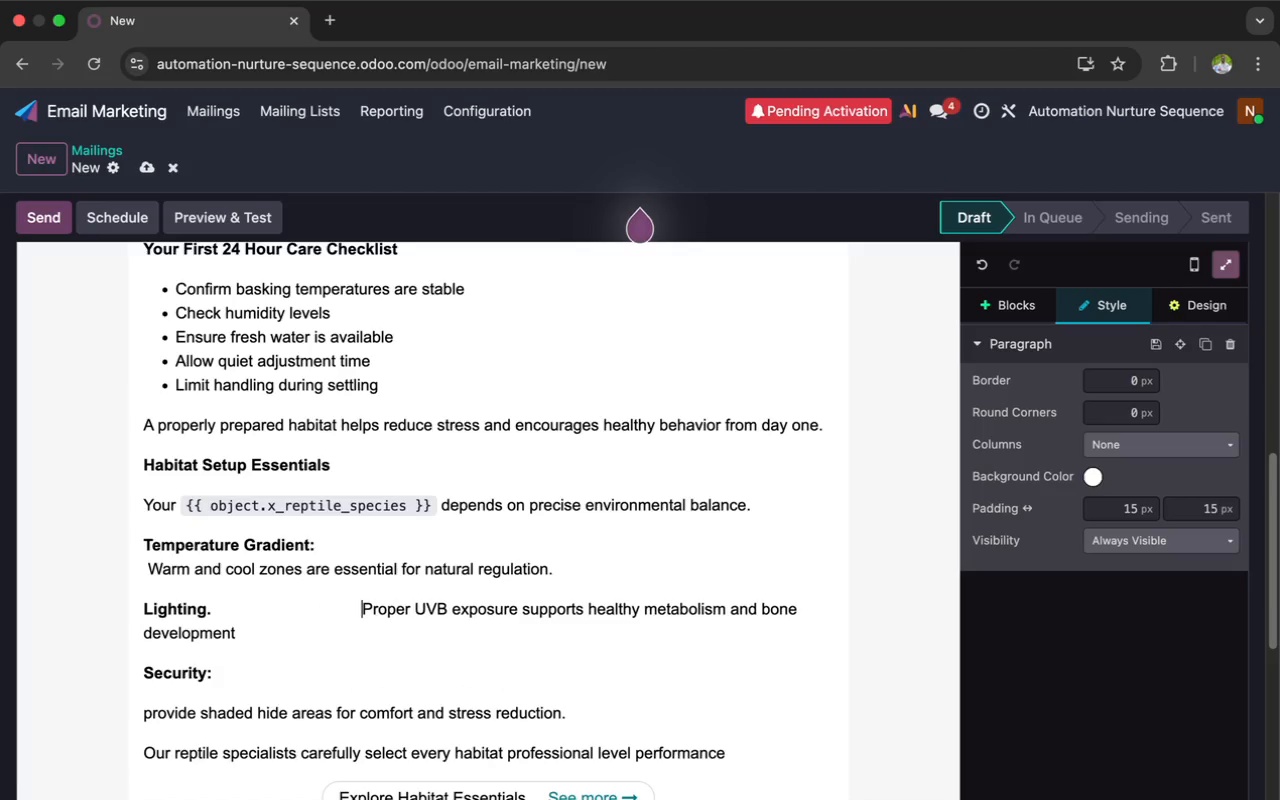 
key(Space)
 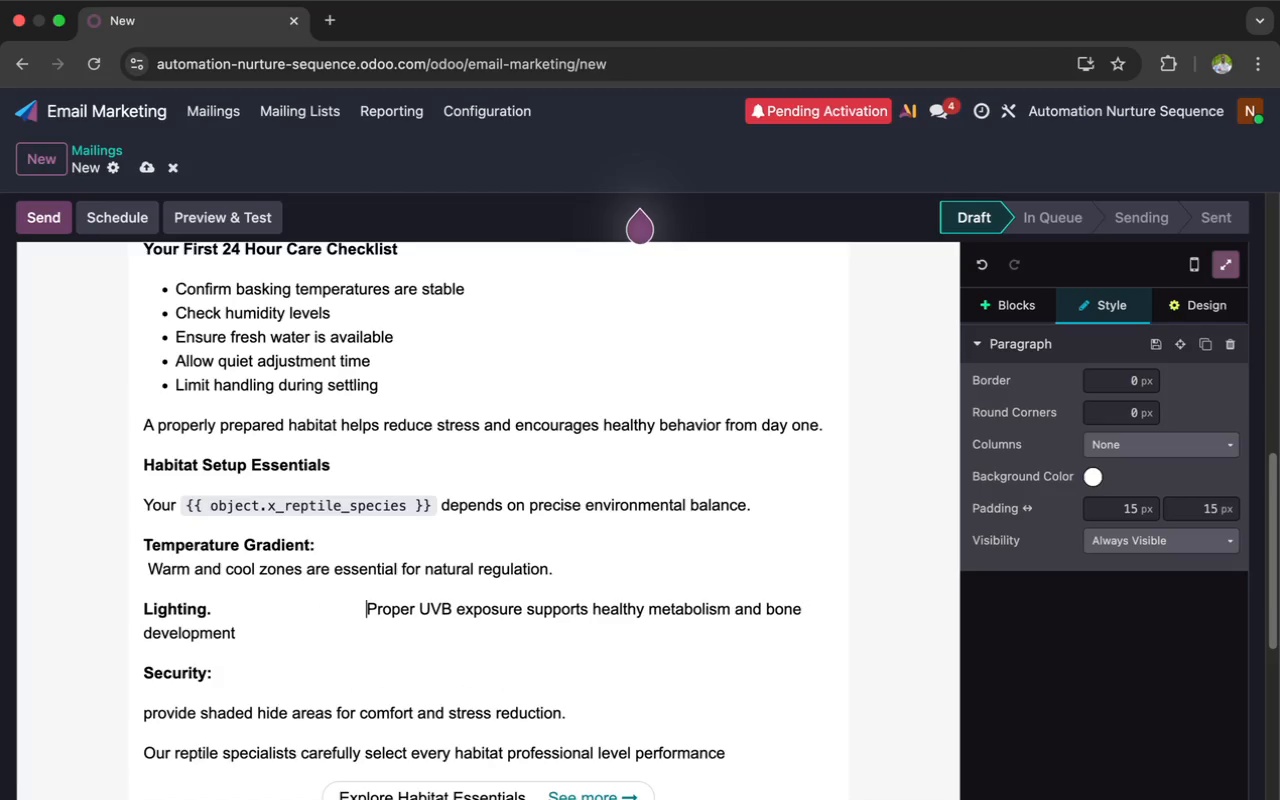 
key(Space)
 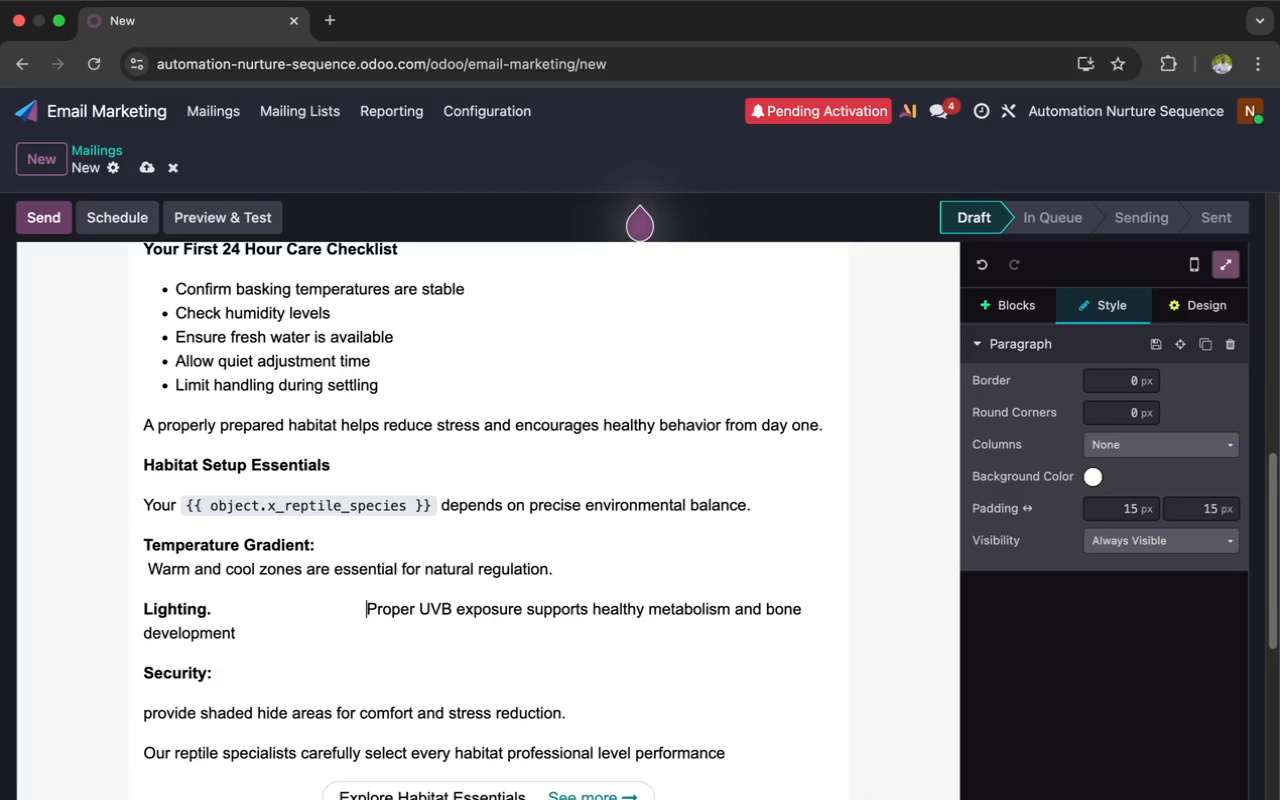 
key(Space)
 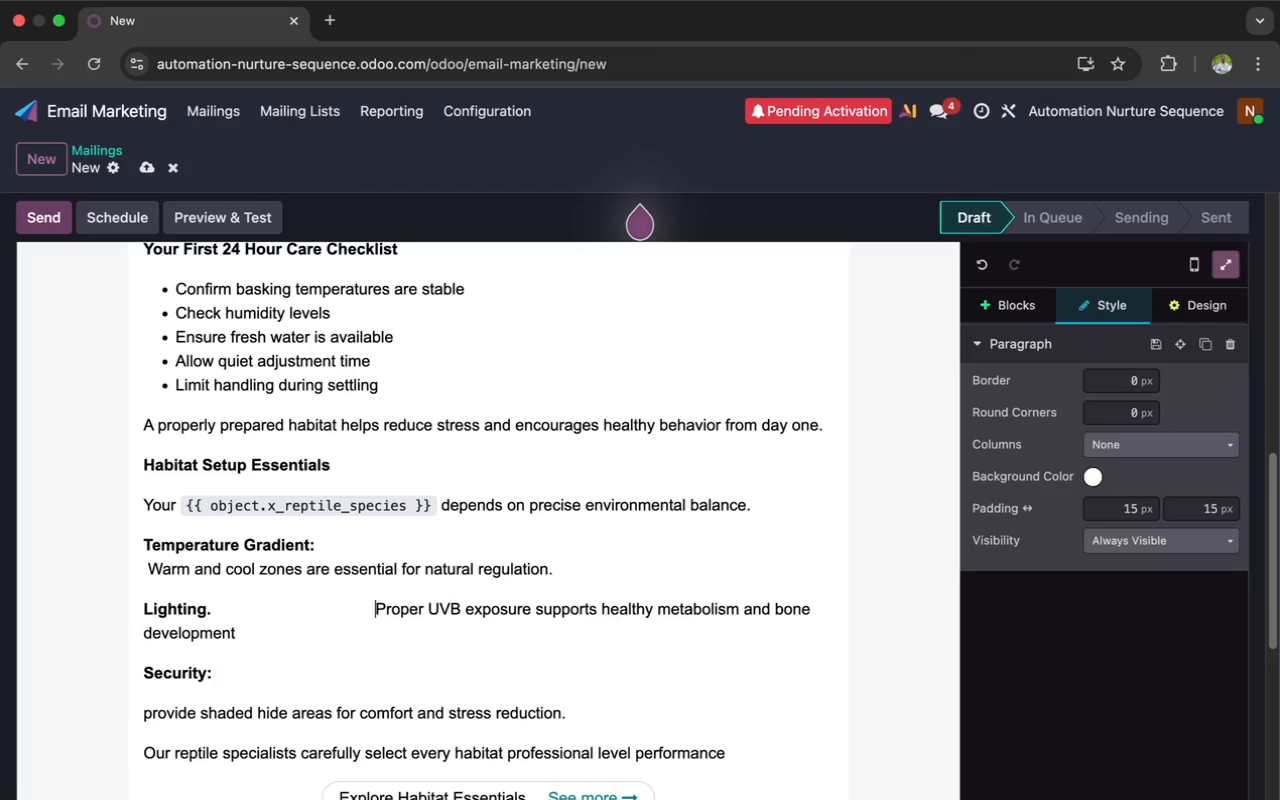 
key(Space)
 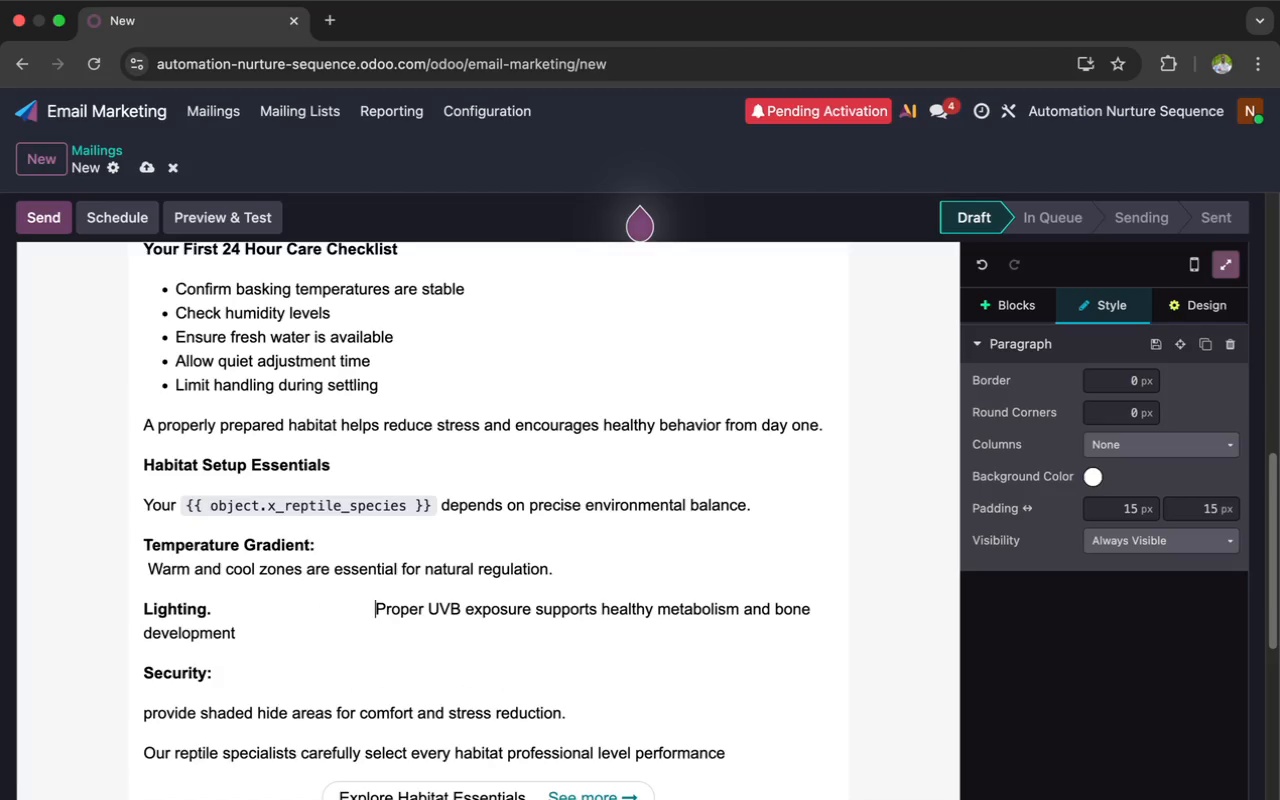 
key(Space)
 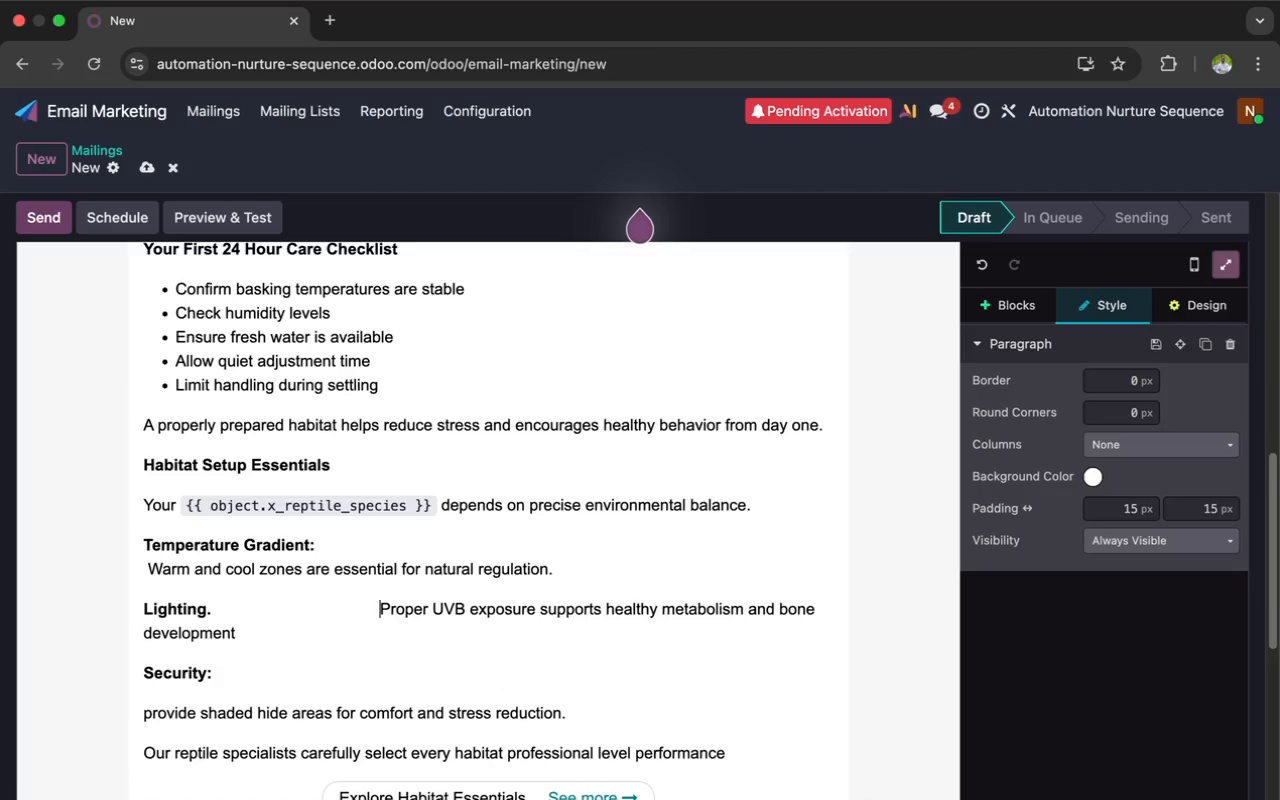 
key(Space)
 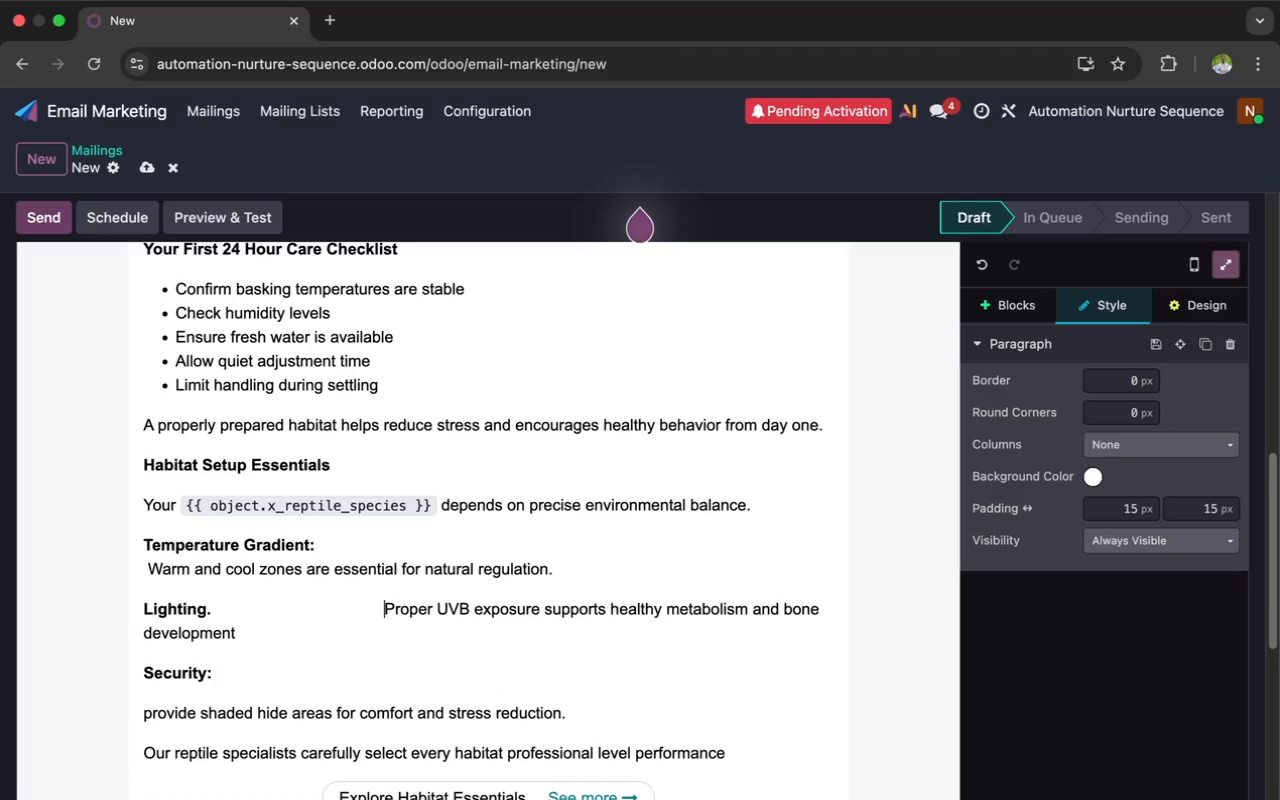 
key(Space)
 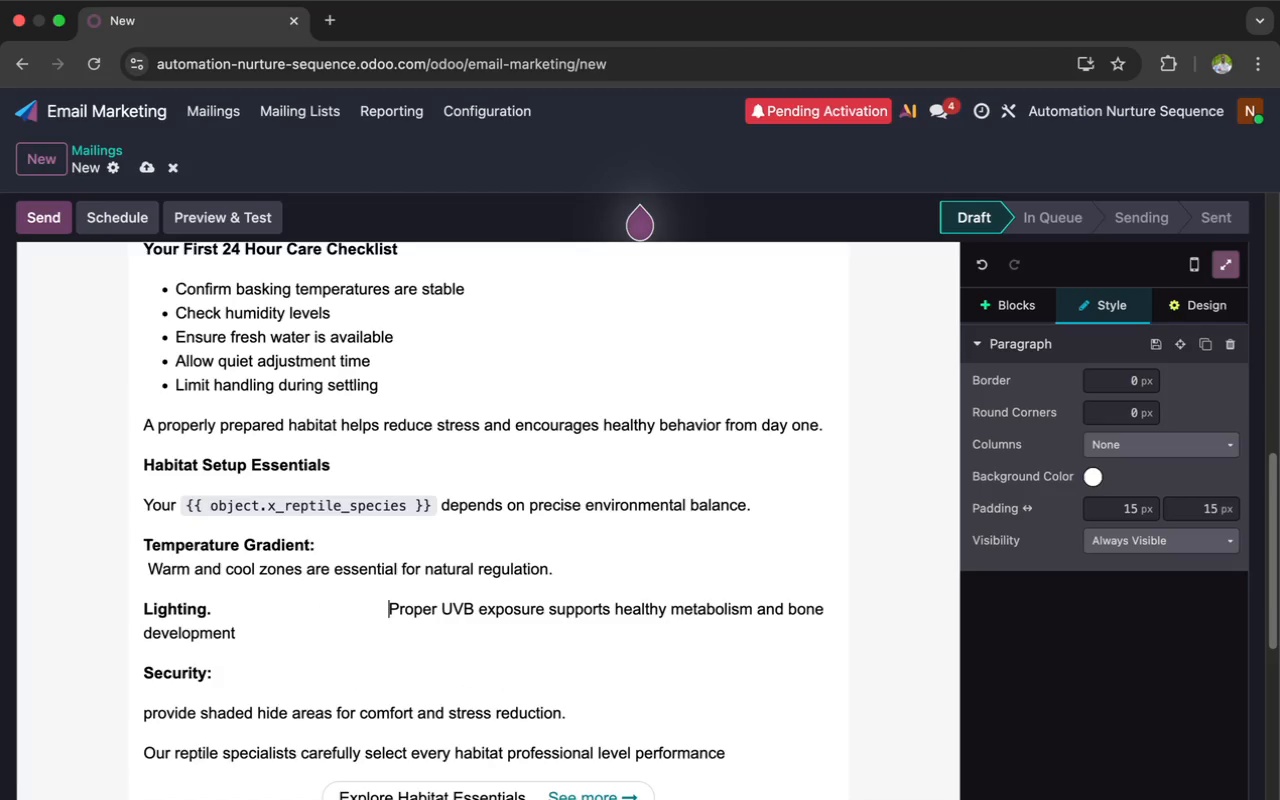 
key(Space)
 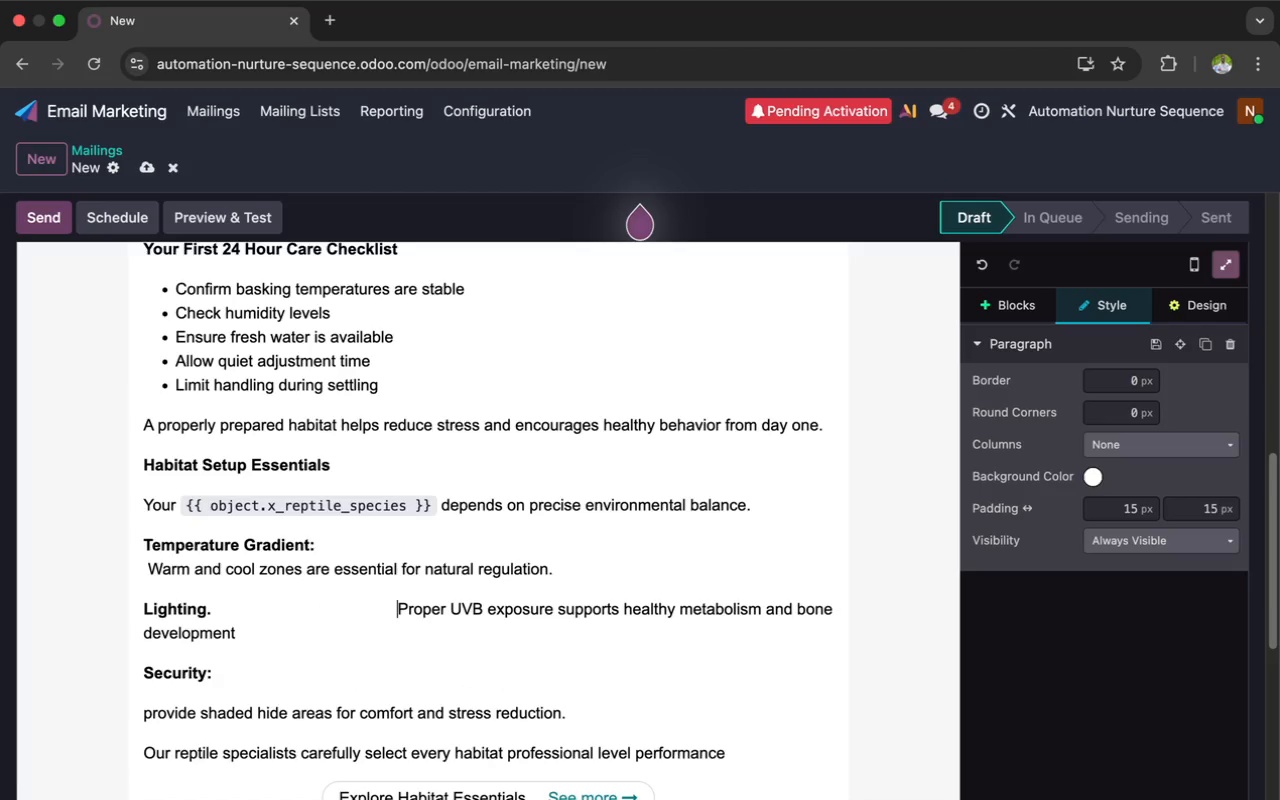 
key(Space)
 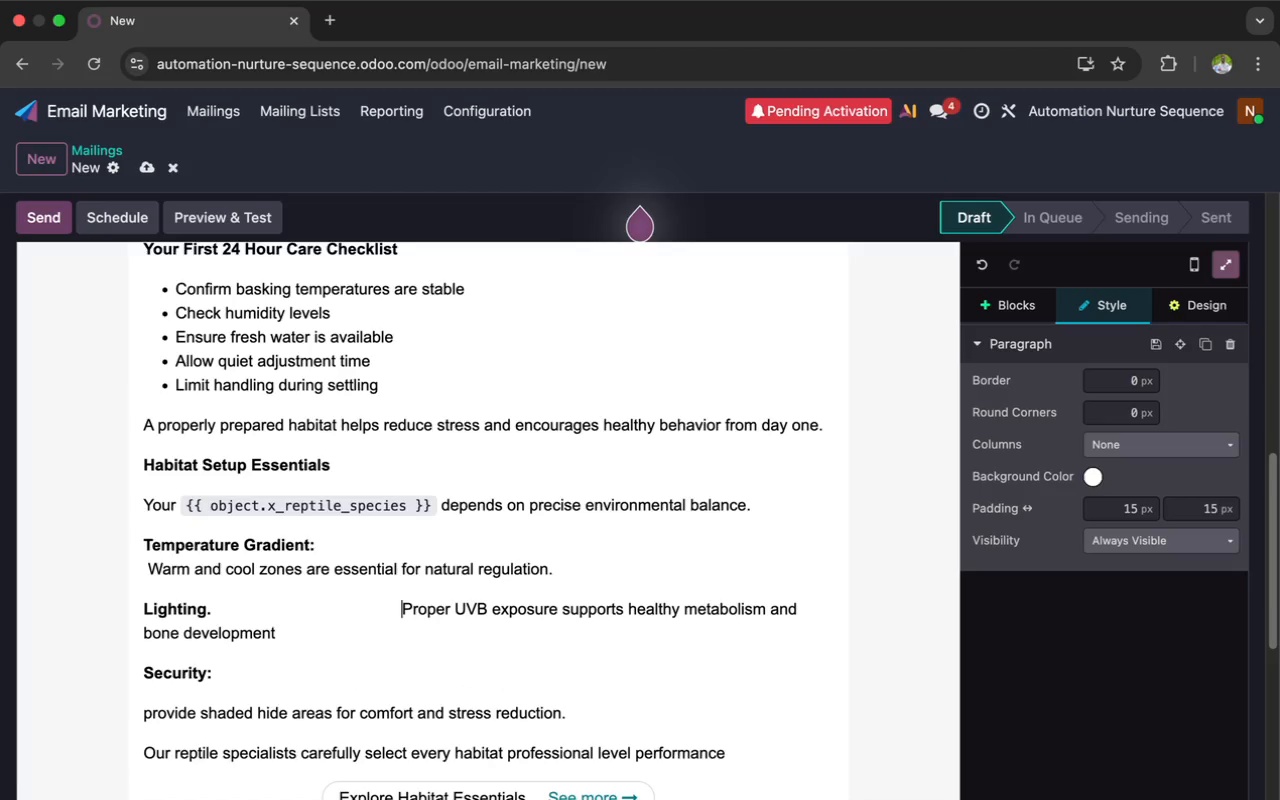 
key(Space)
 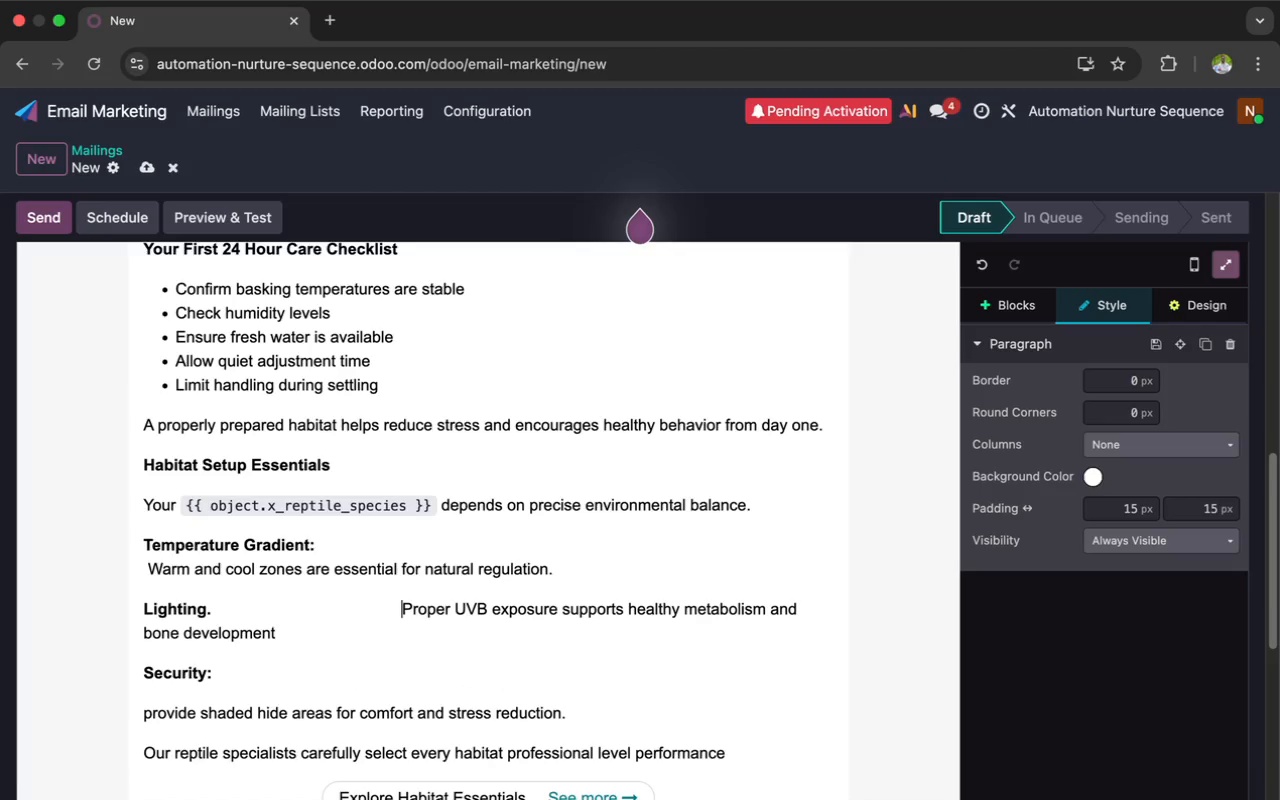 
key(Space)
 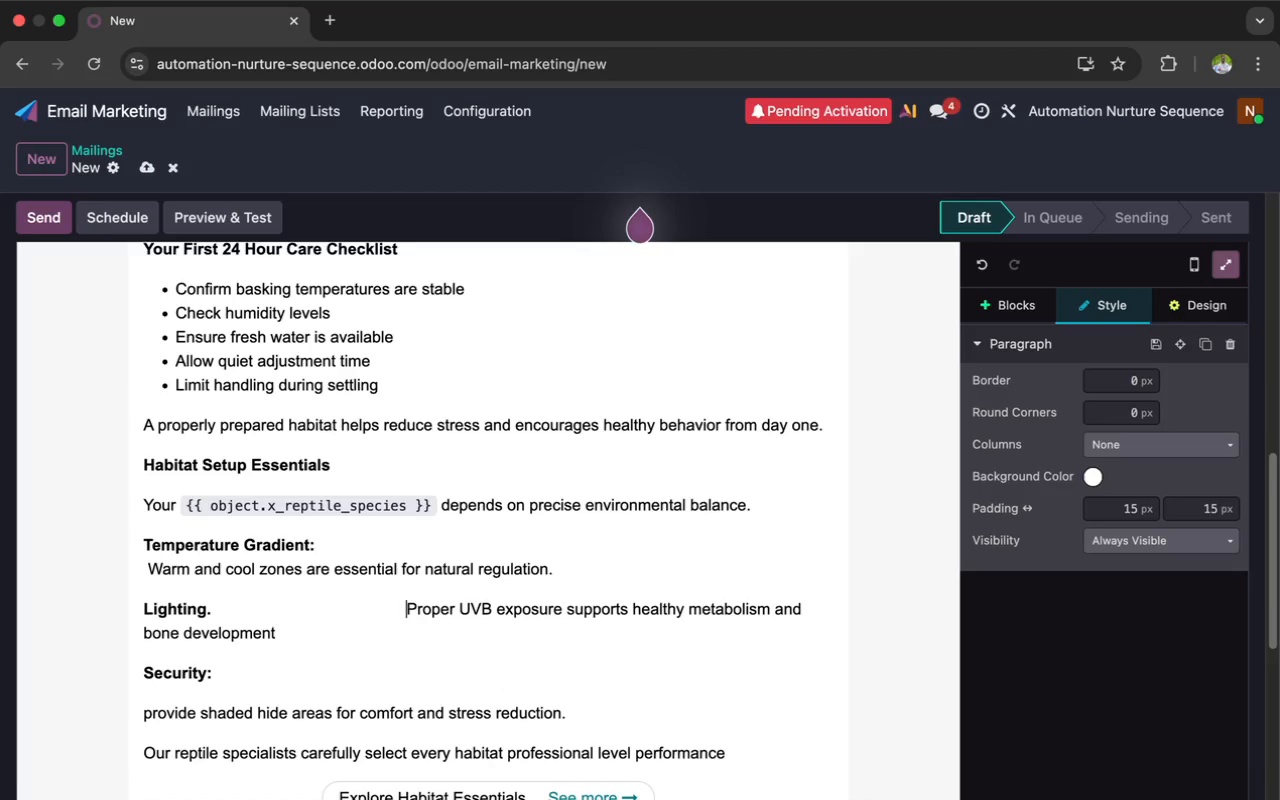 
key(Space)
 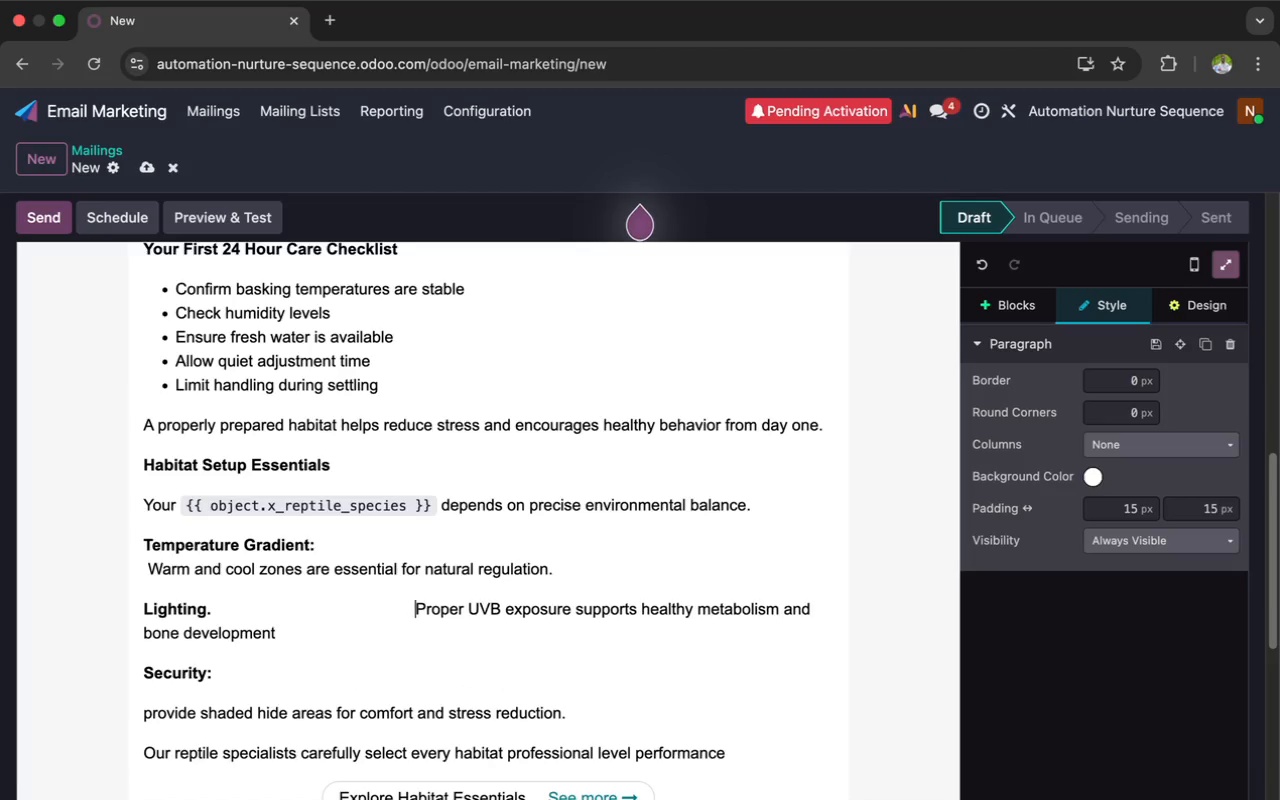 
key(Space)
 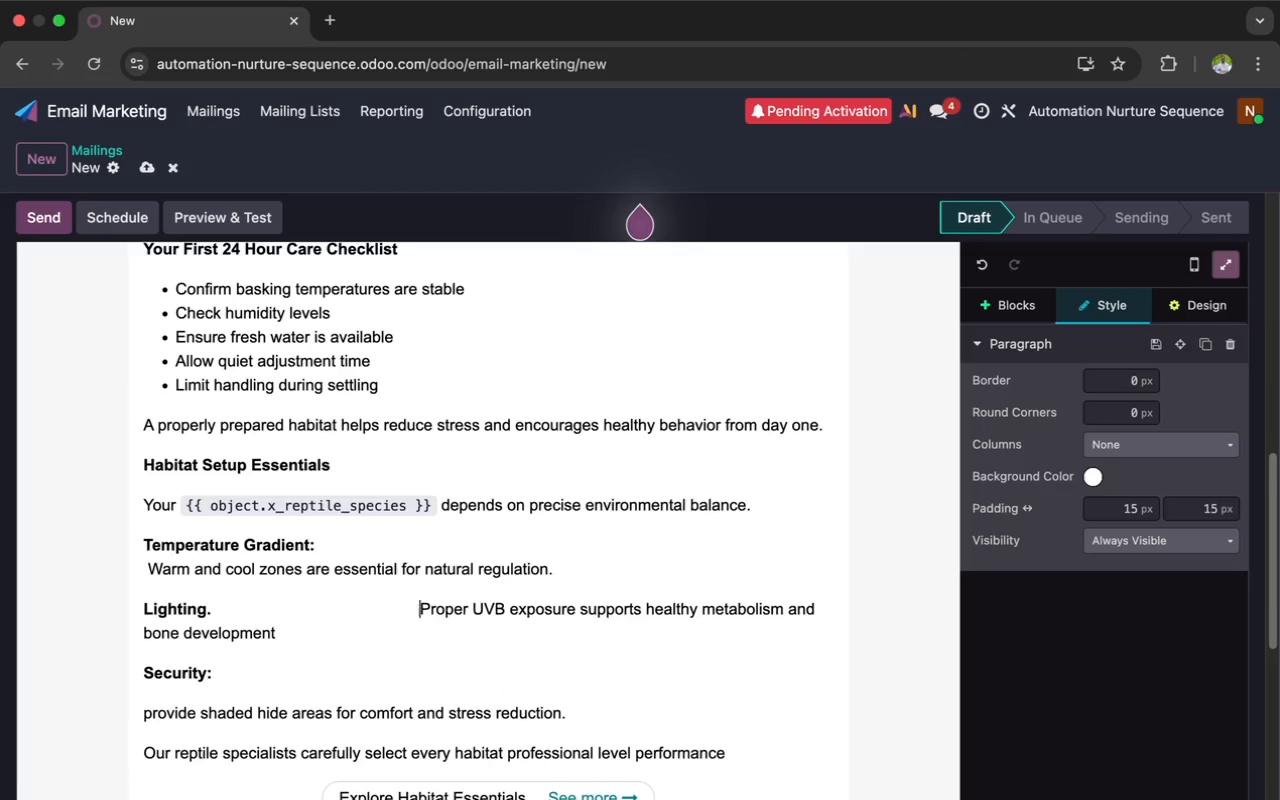 
key(Space)
 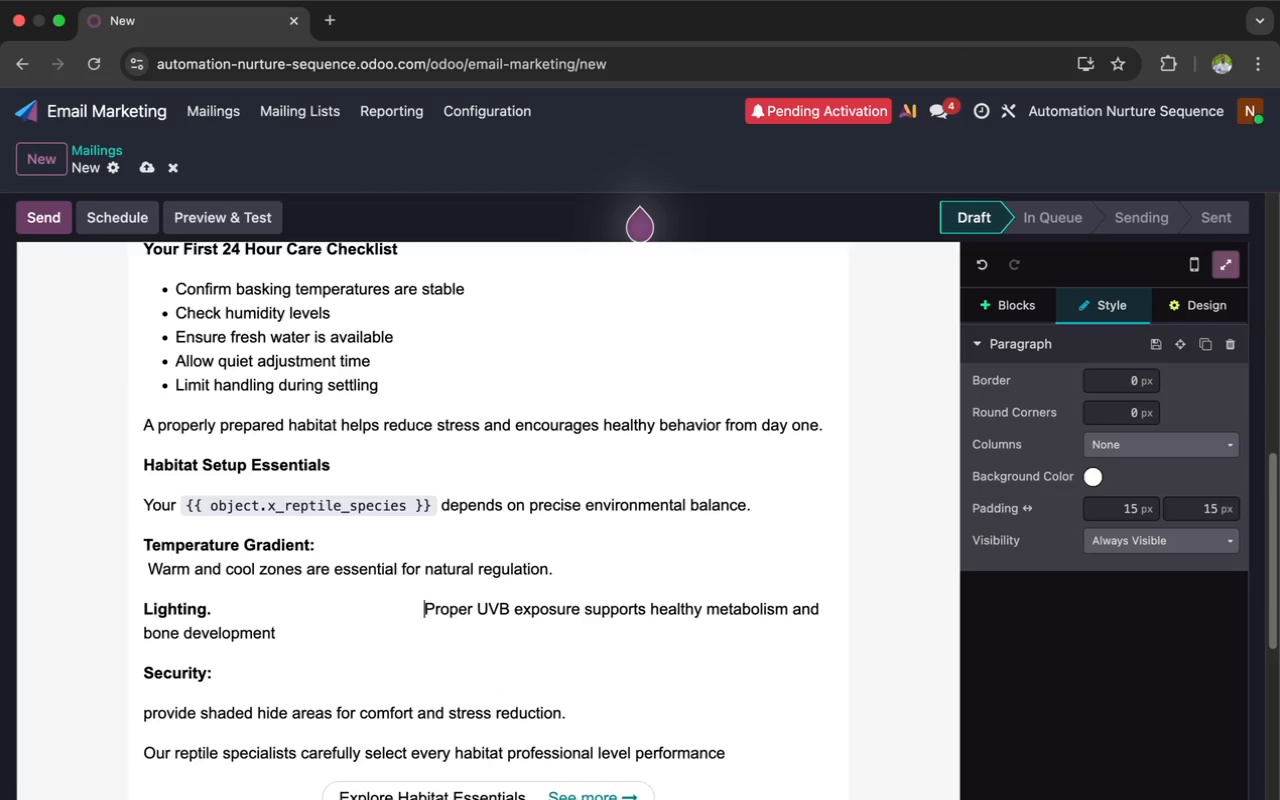 
key(Space)
 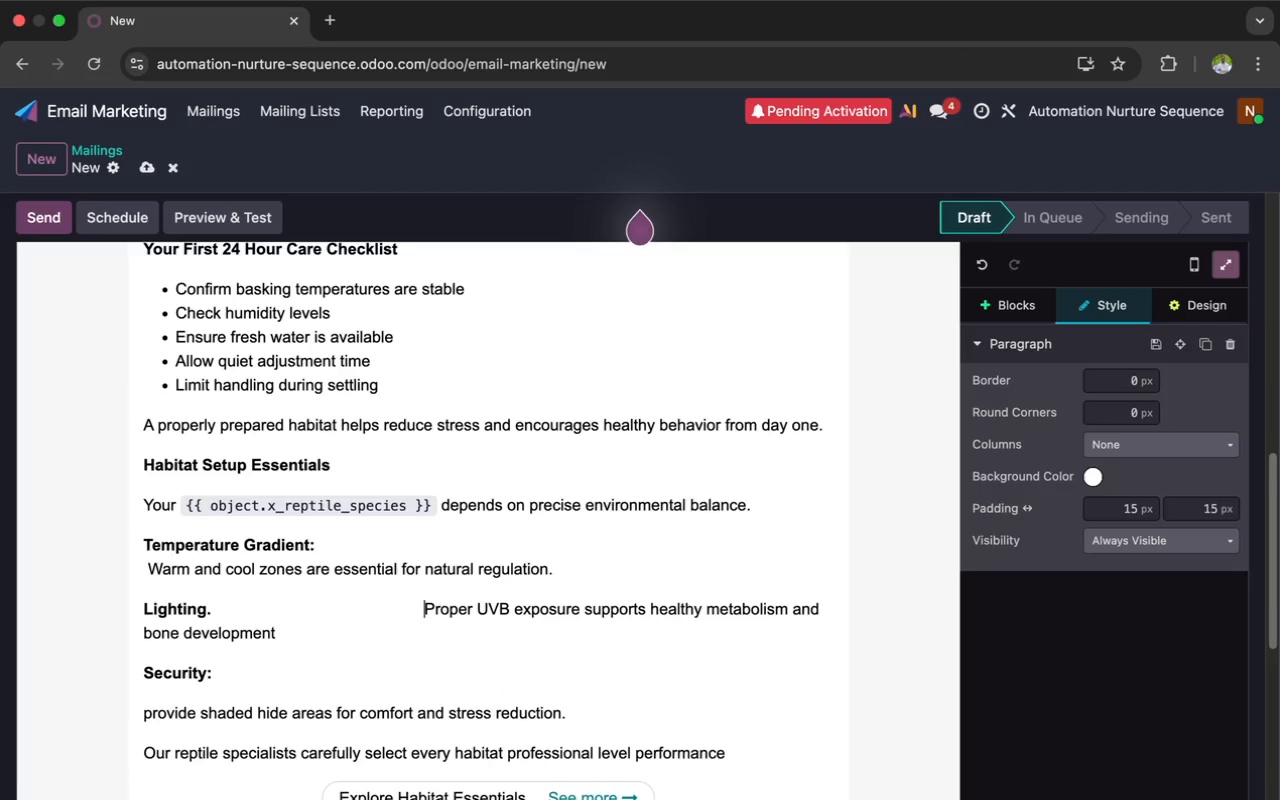 
key(Space)
 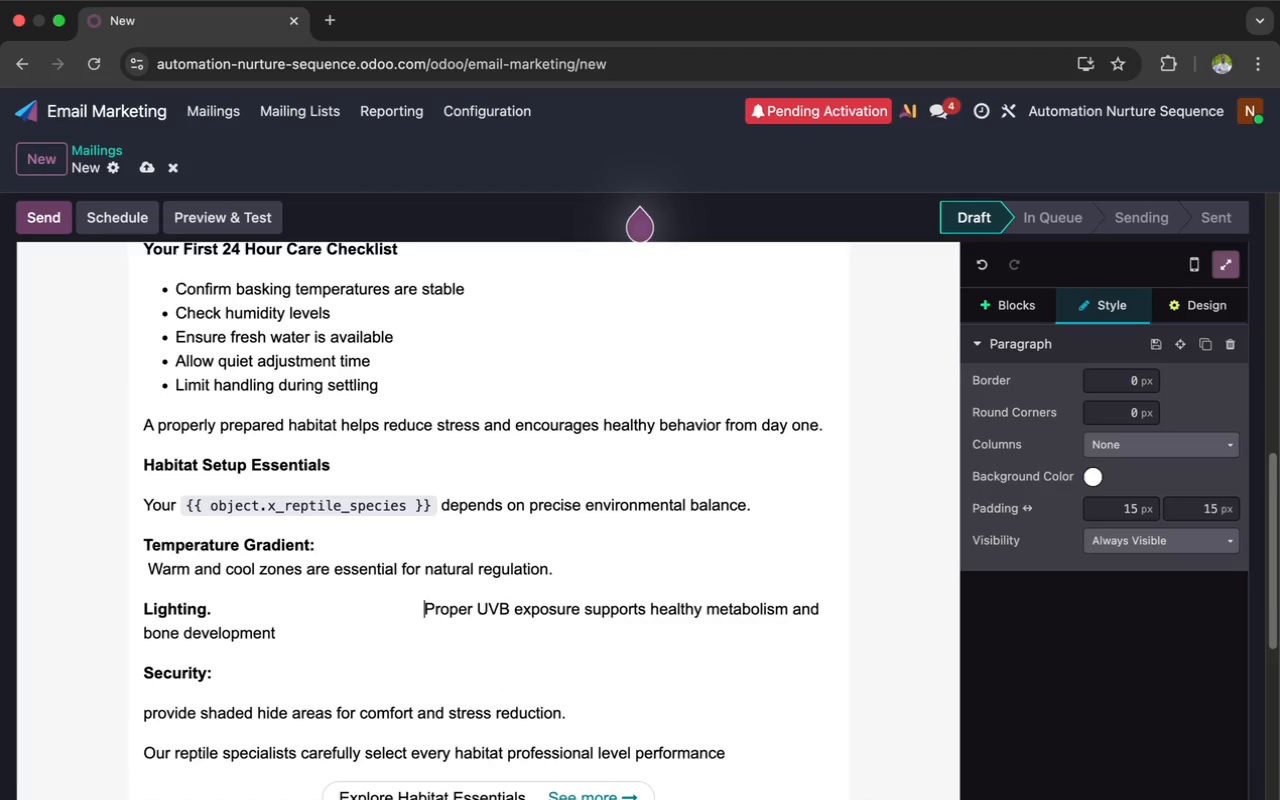 
key(Space)
 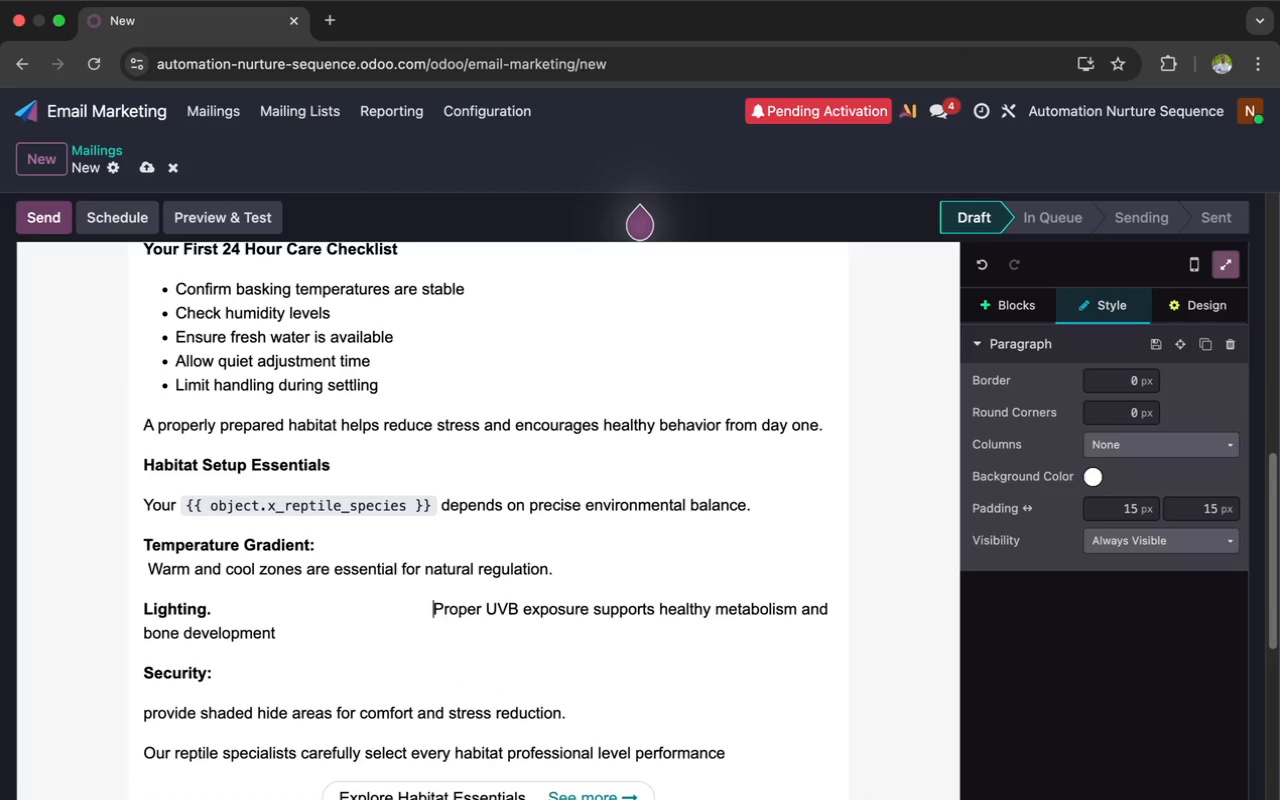 
key(Space)
 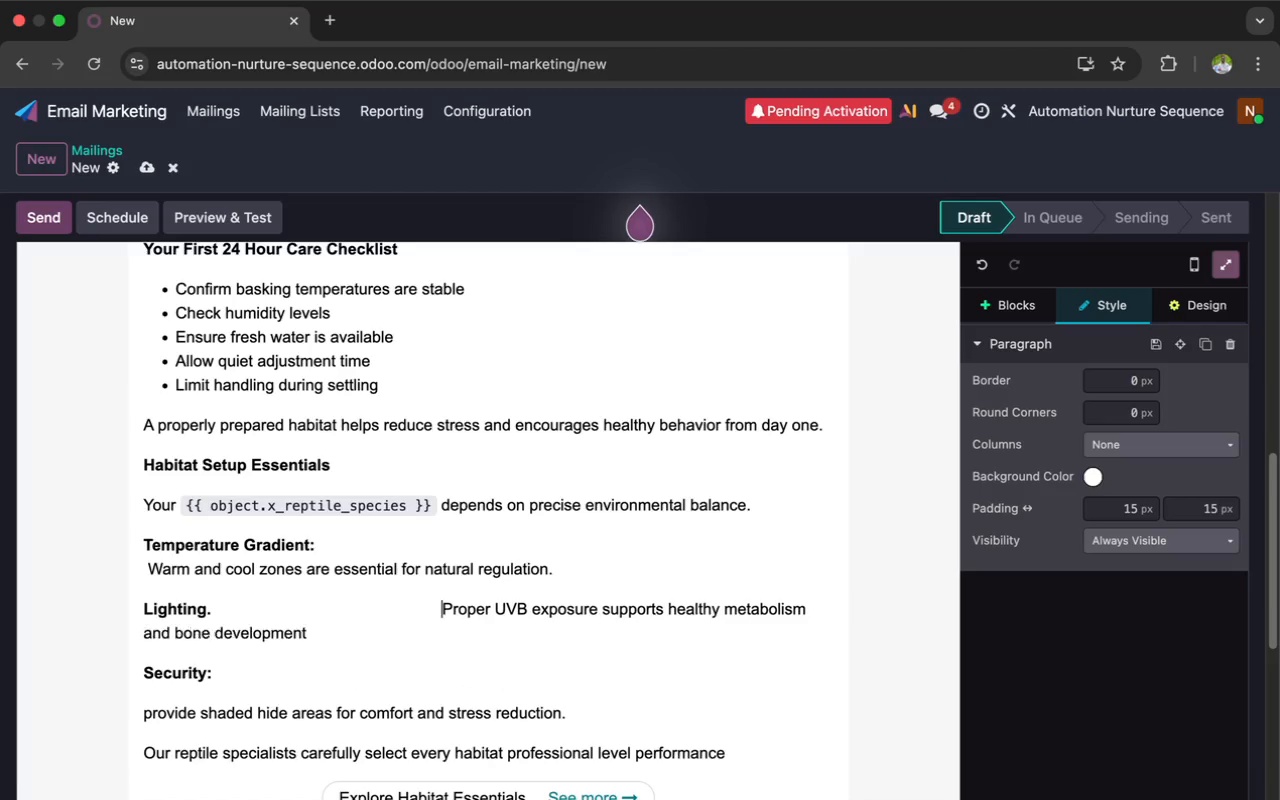 
key(Space)
 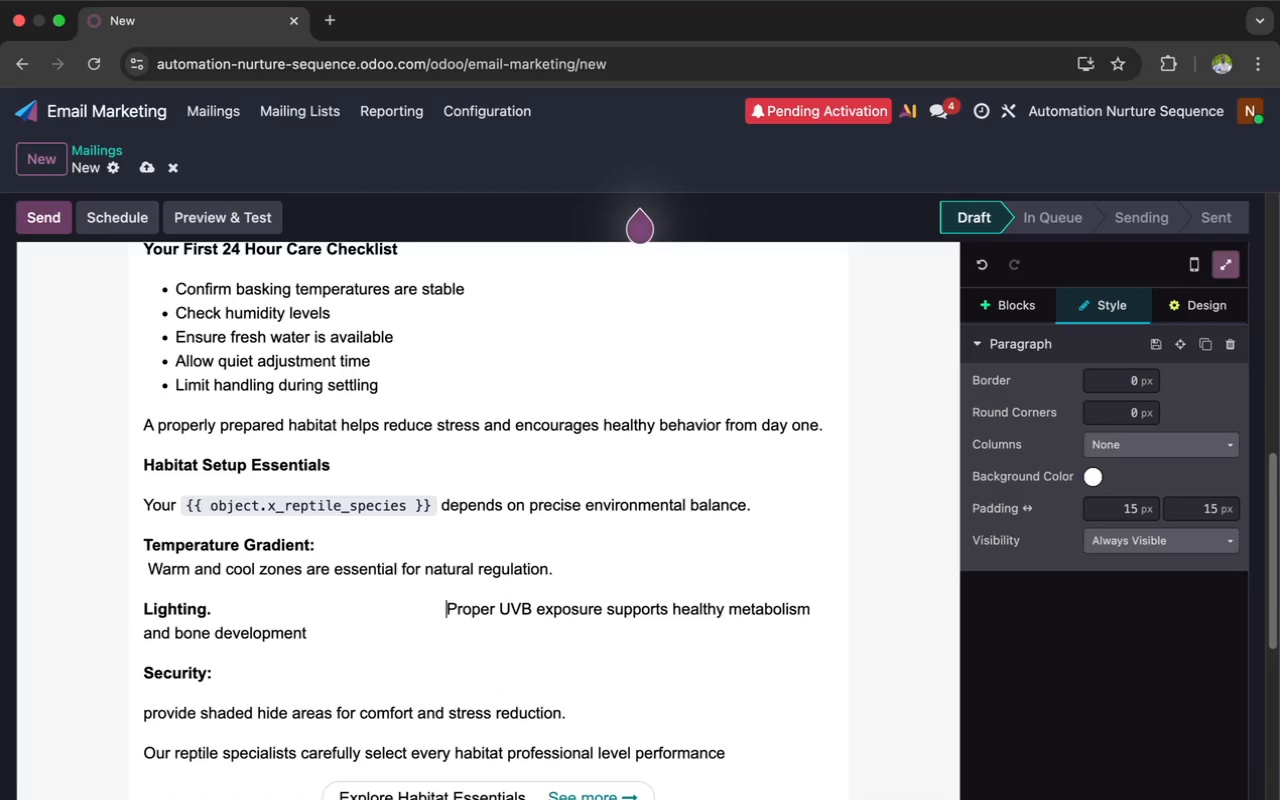 
key(Space)
 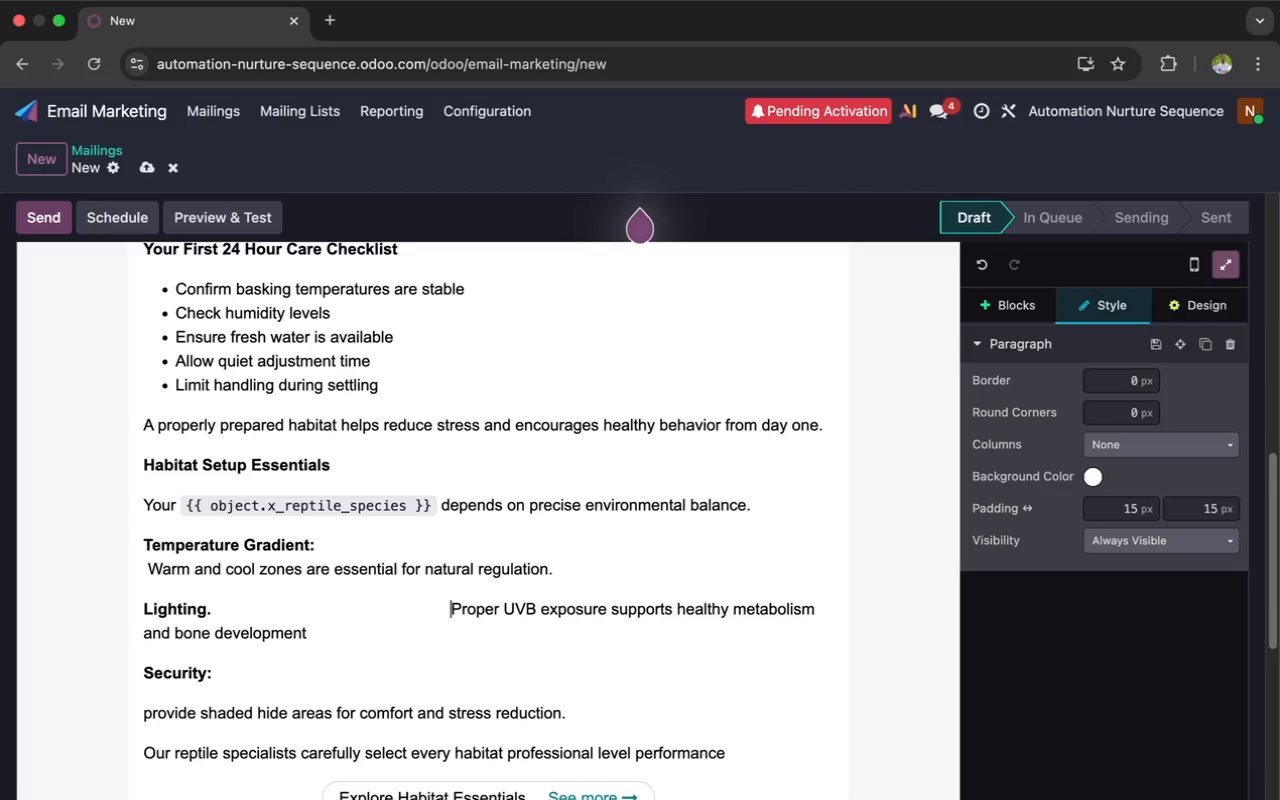 
key(Space)
 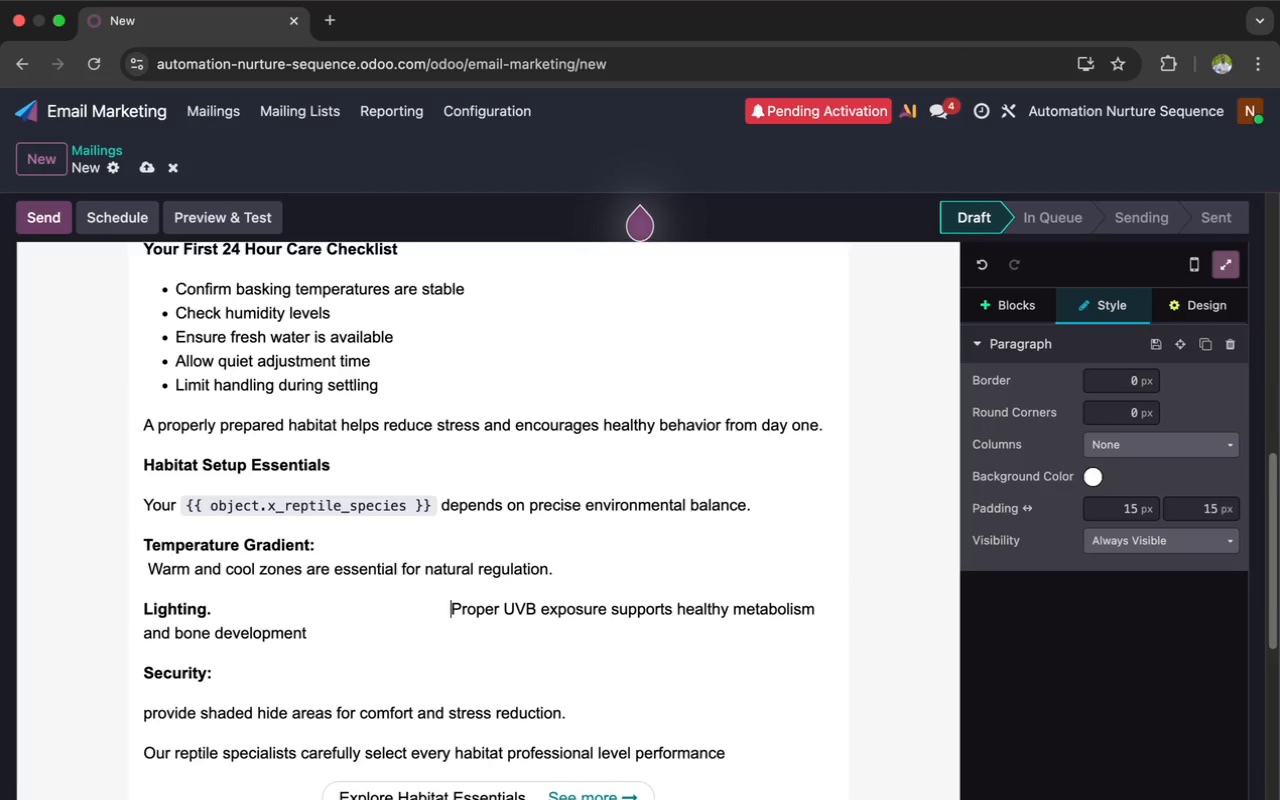 
key(Space)
 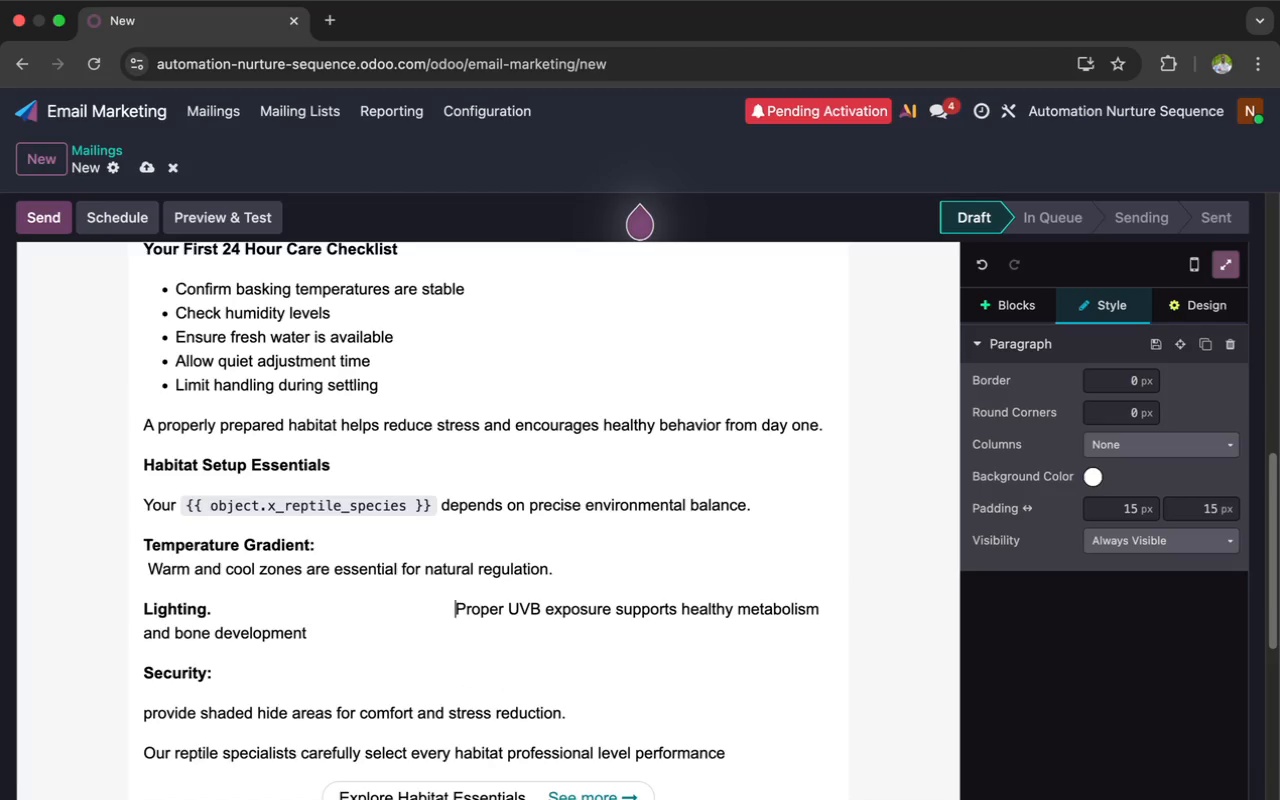 
key(Space)
 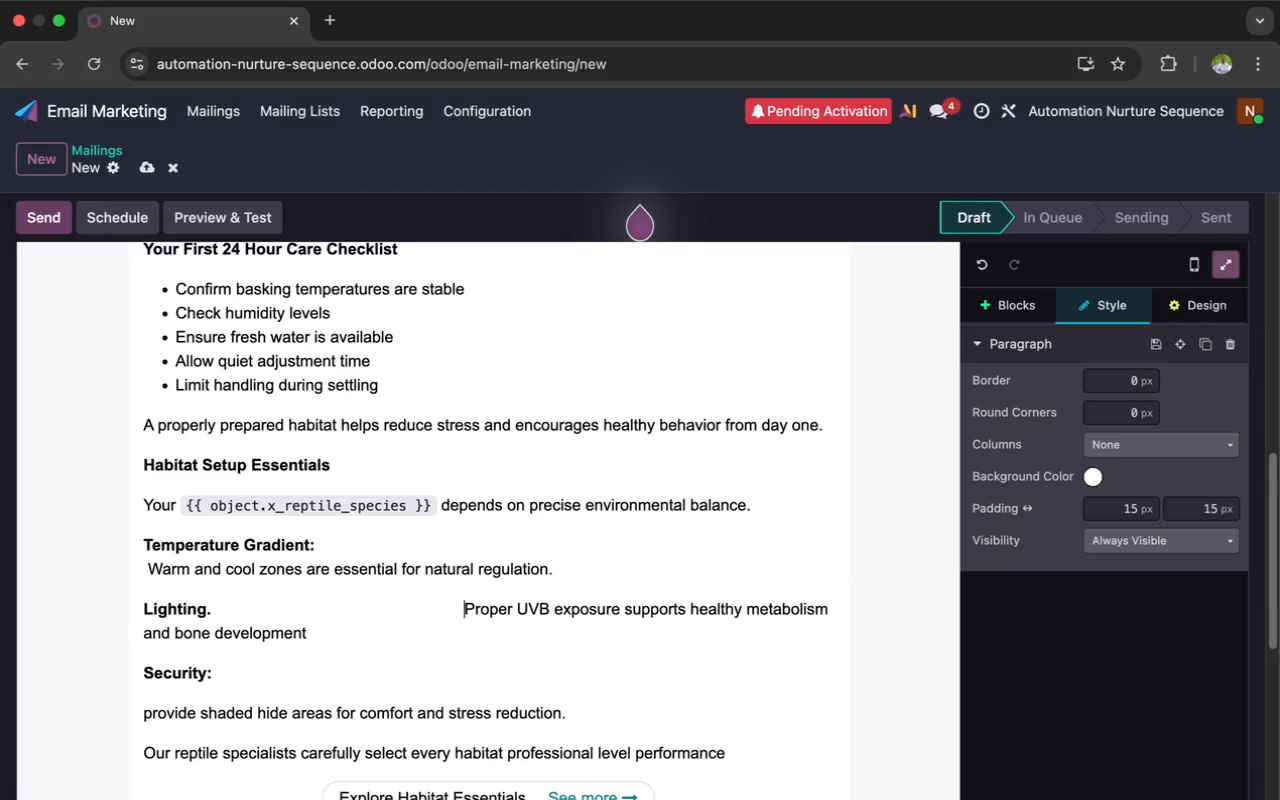 
key(Space)
 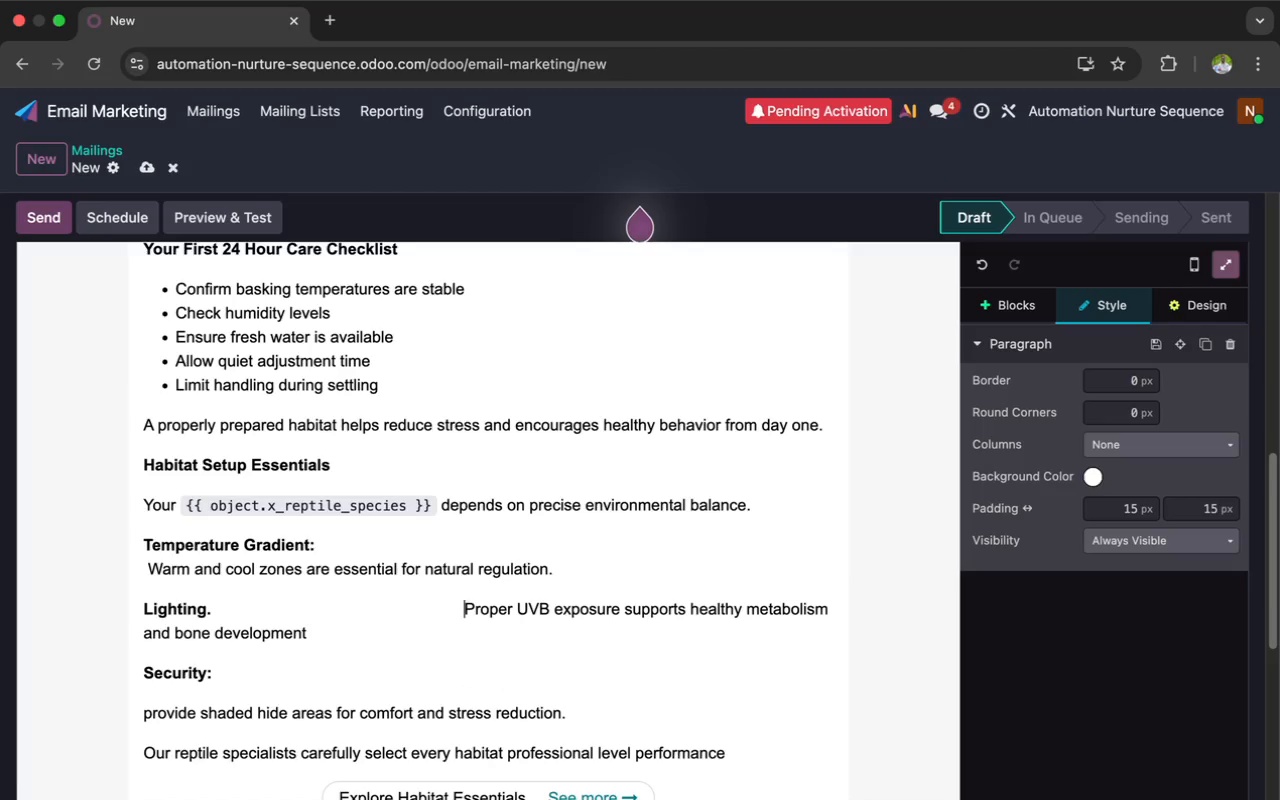 
key(Space)
 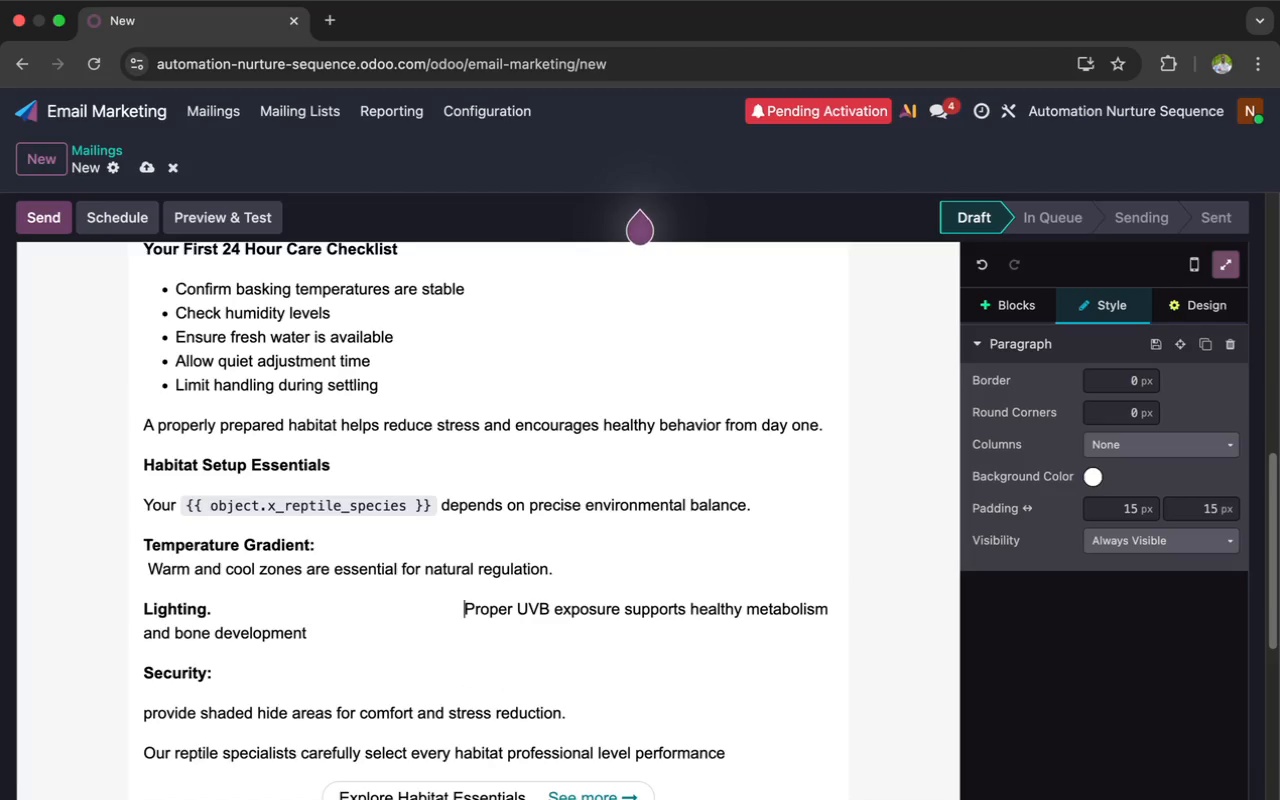 
key(Space)
 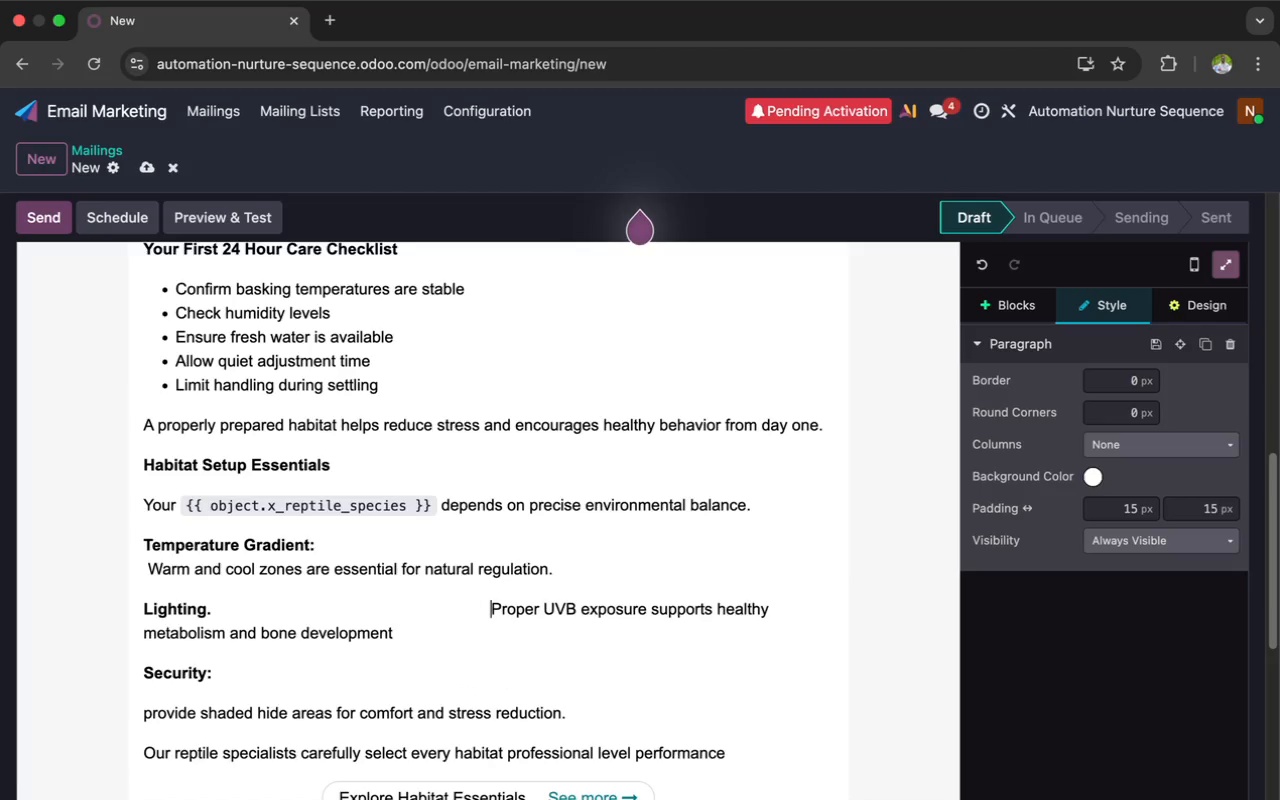 
hold_key(key=Space, duration=1.5)
 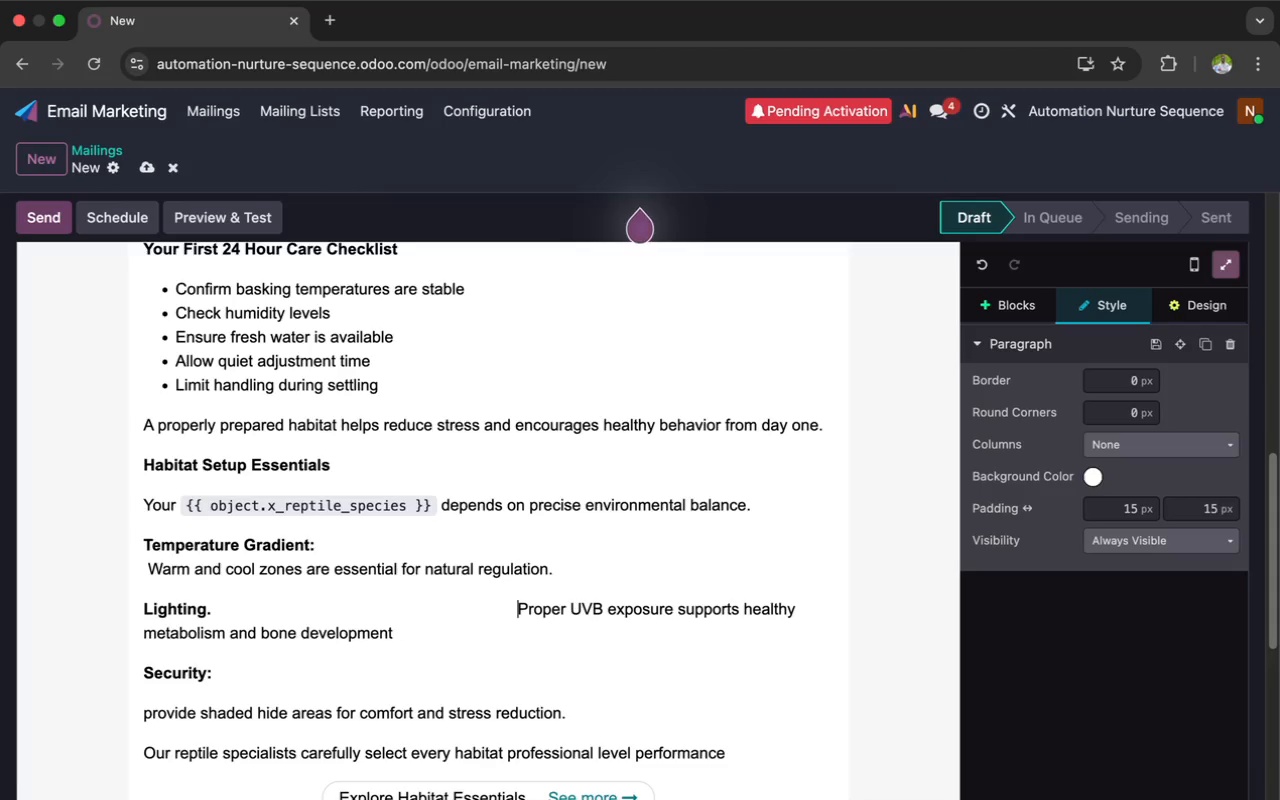 
hold_key(key=Space, duration=0.82)
 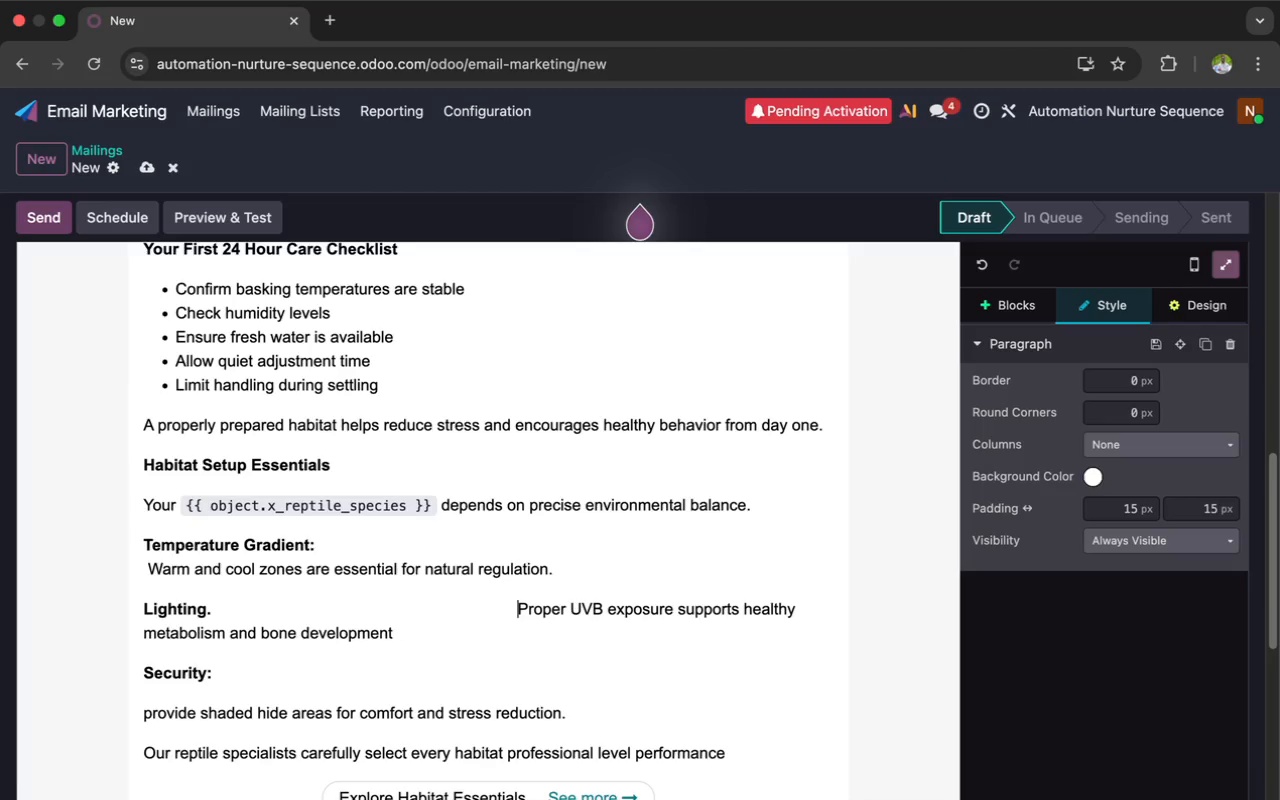 
key(Space)
 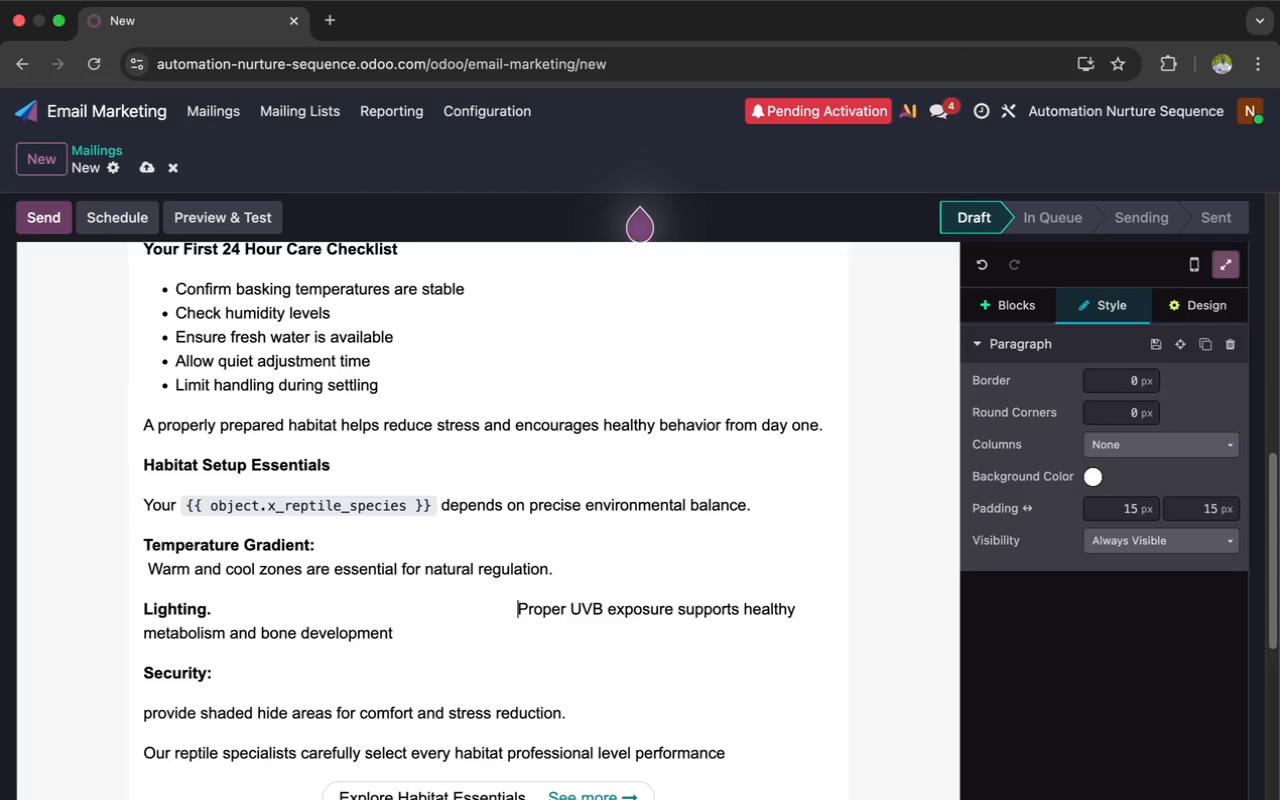 
key(Space)
 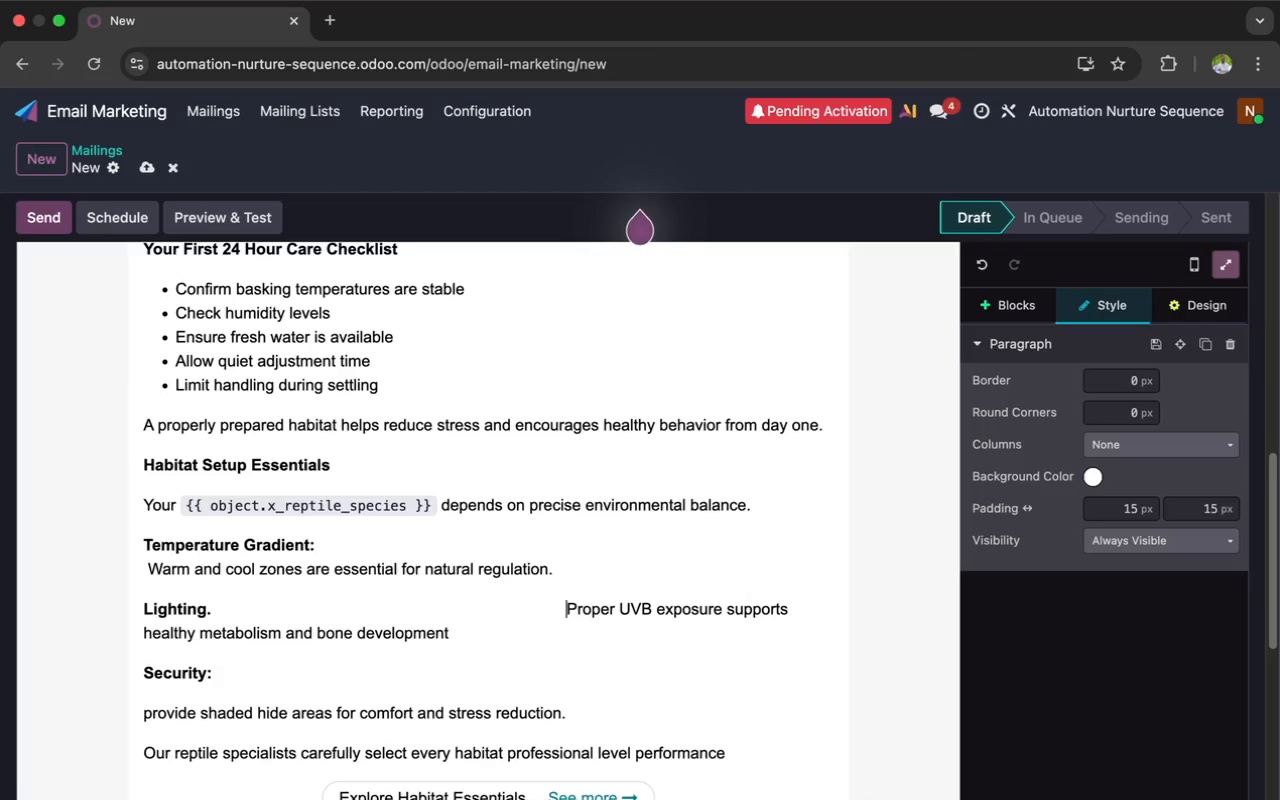 
key(Space)
 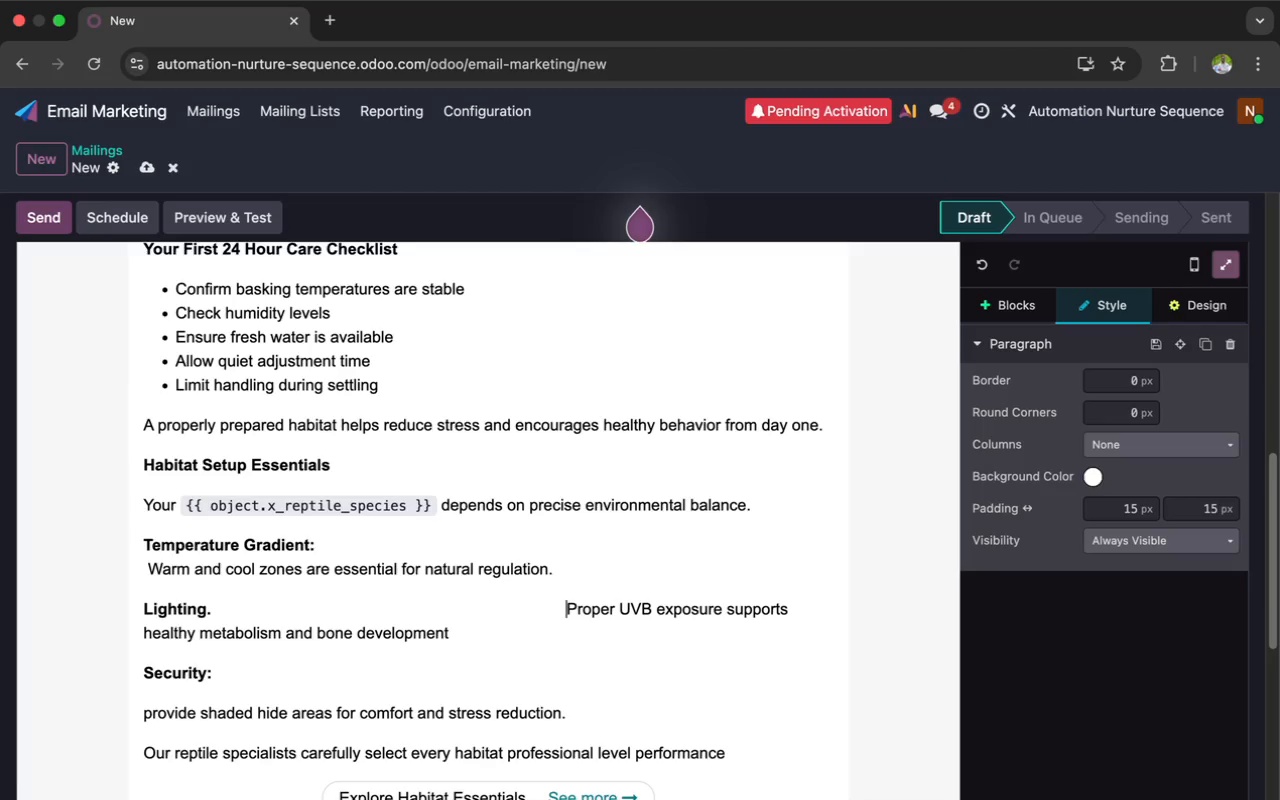 
key(Space)
 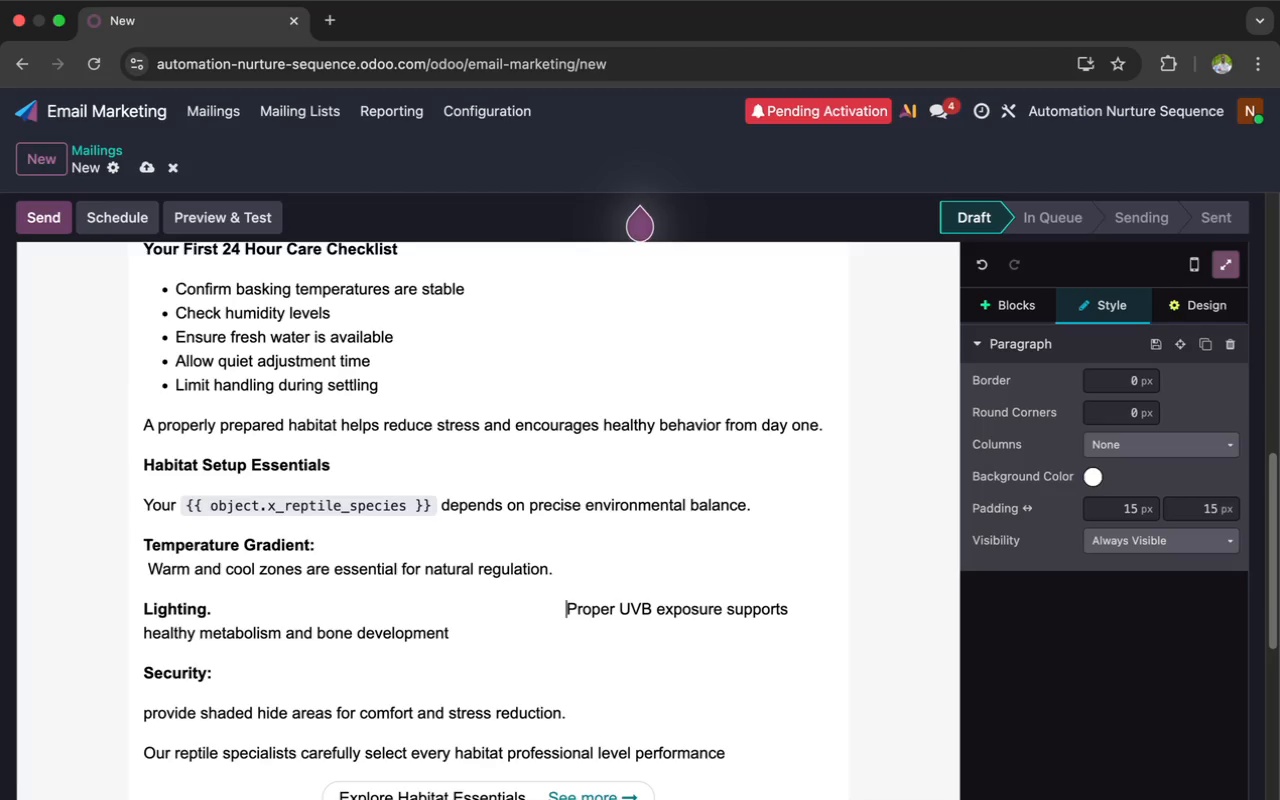 
key(Space)
 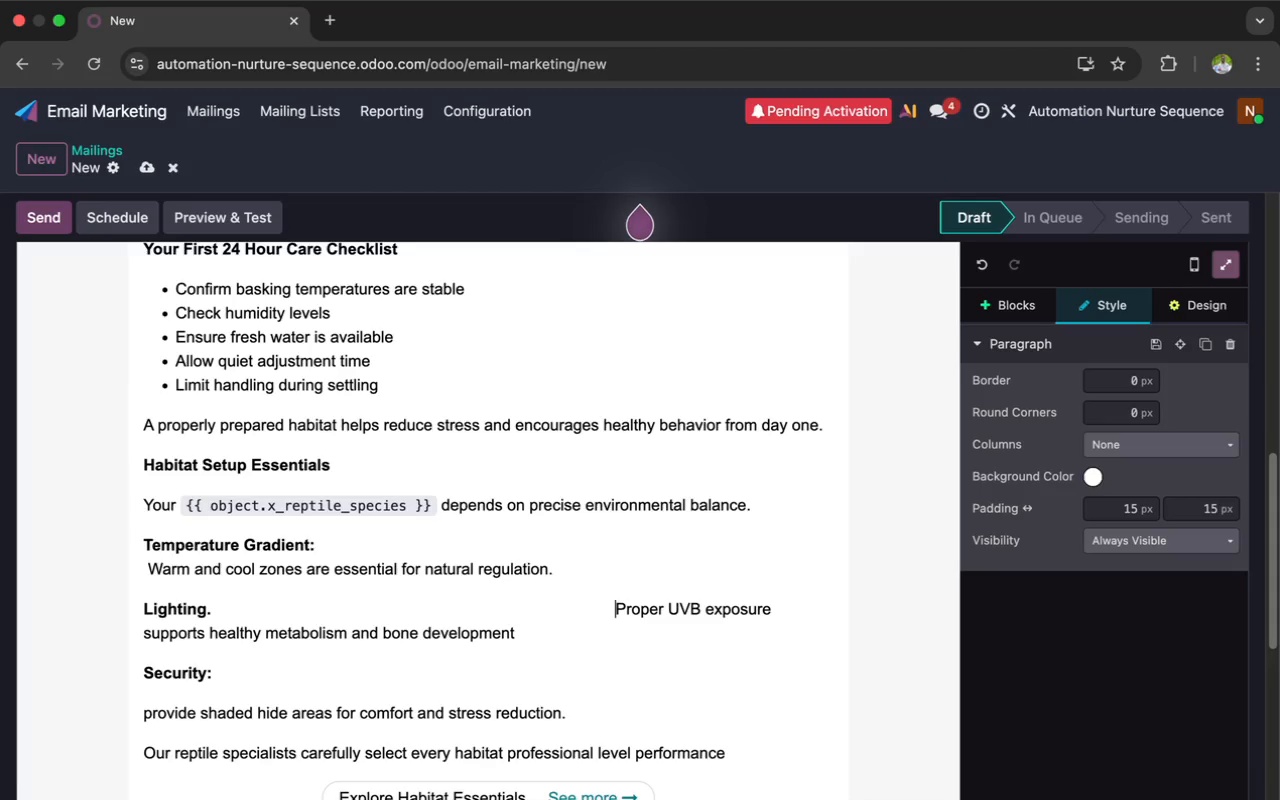 
hold_key(key=Space, duration=1.5)
 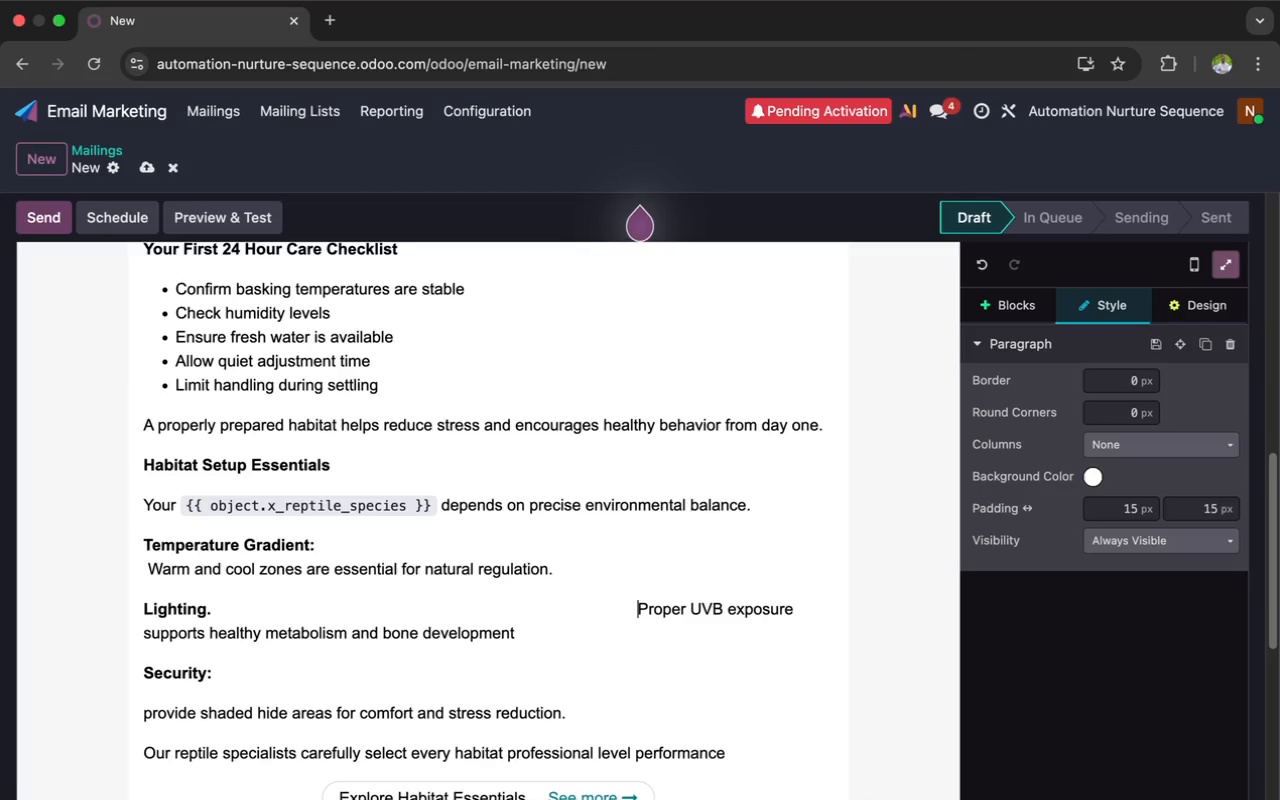 
hold_key(key=Space, duration=0.65)
 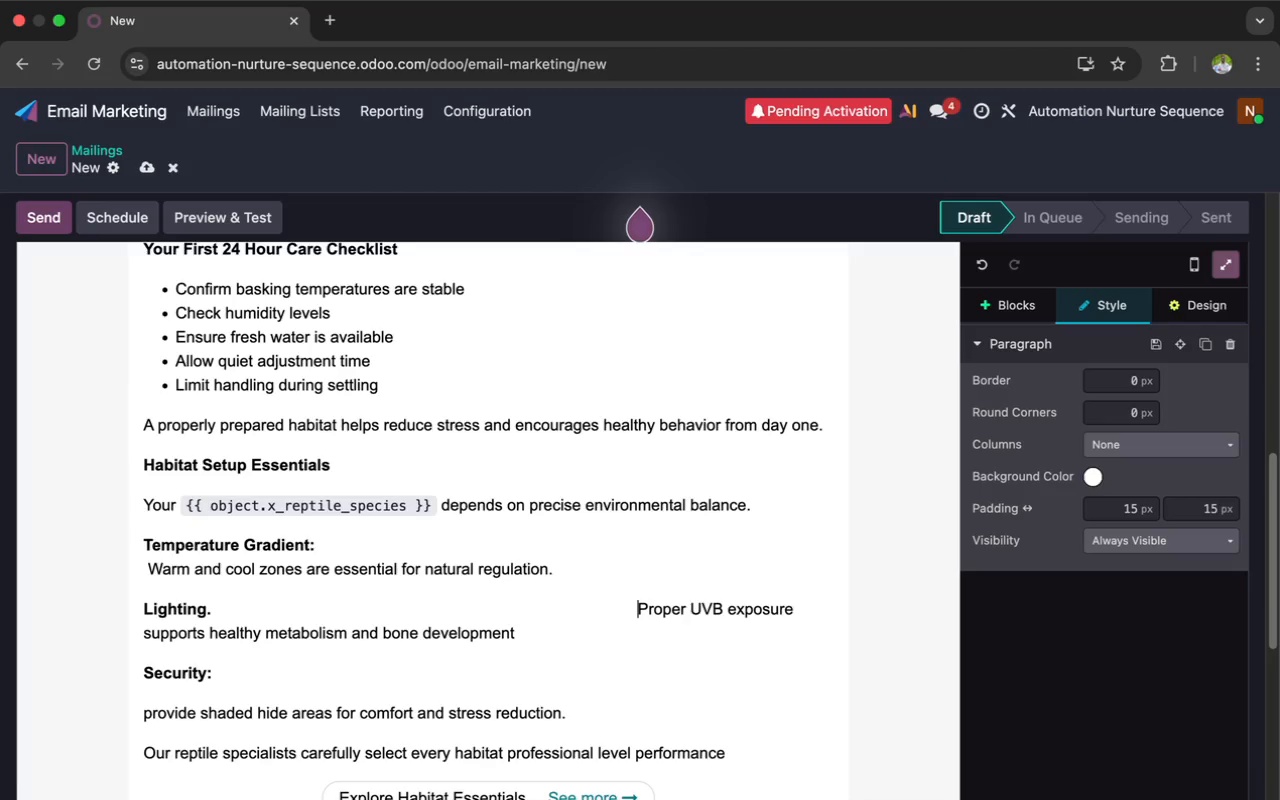 
key(Space)
 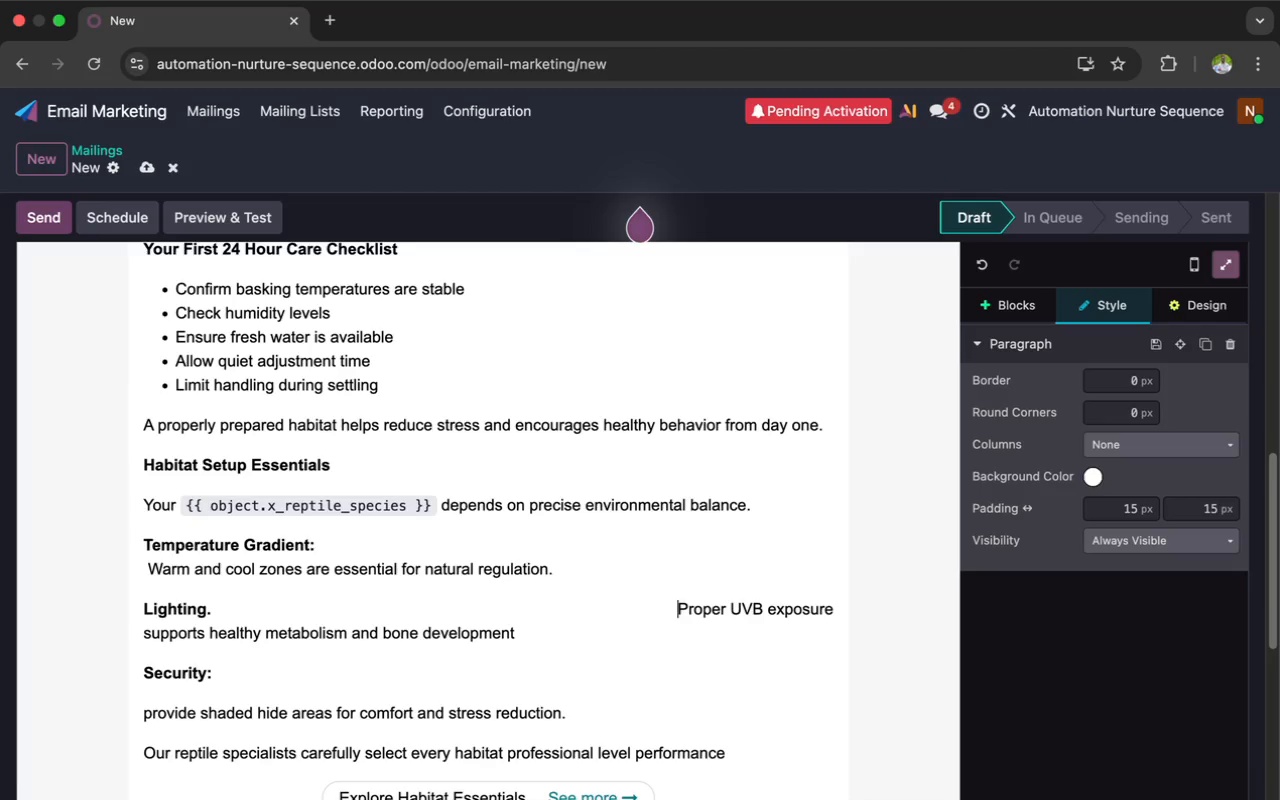 
key(Space)
 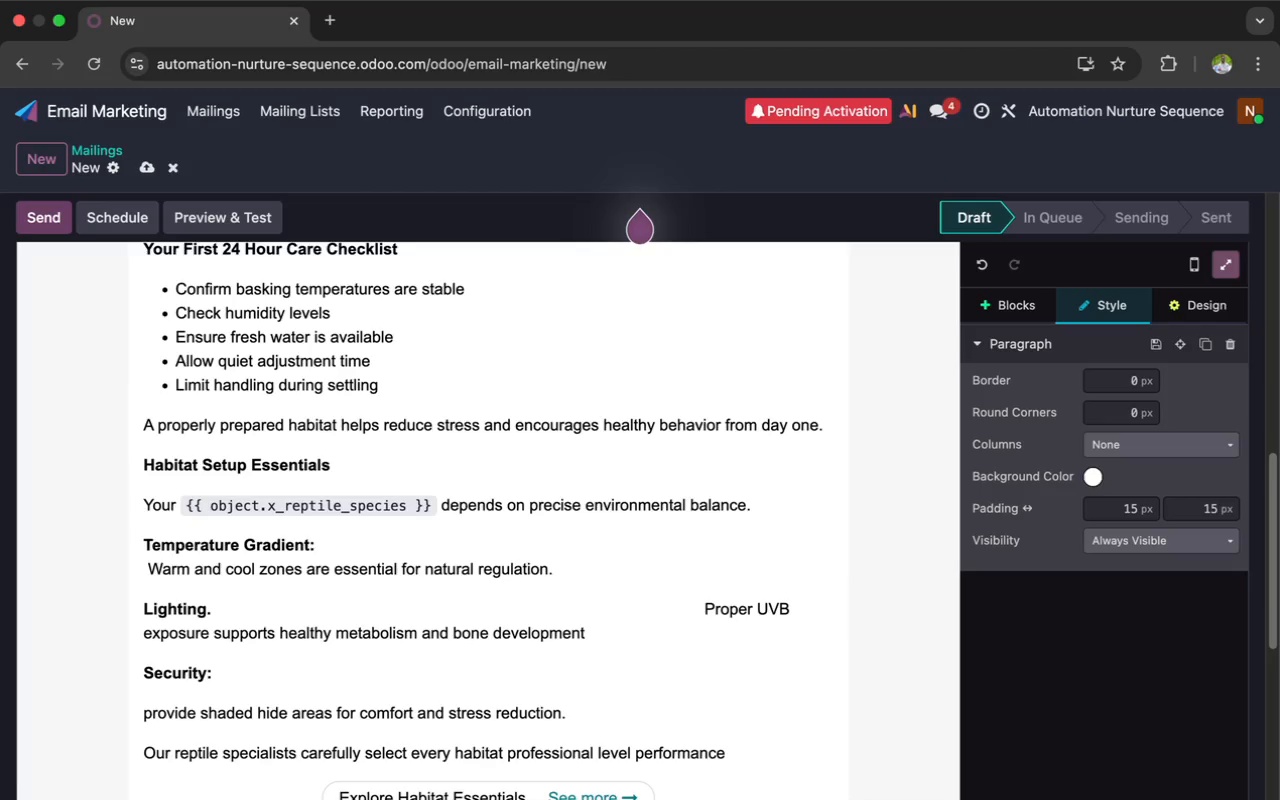 
key(Space)
 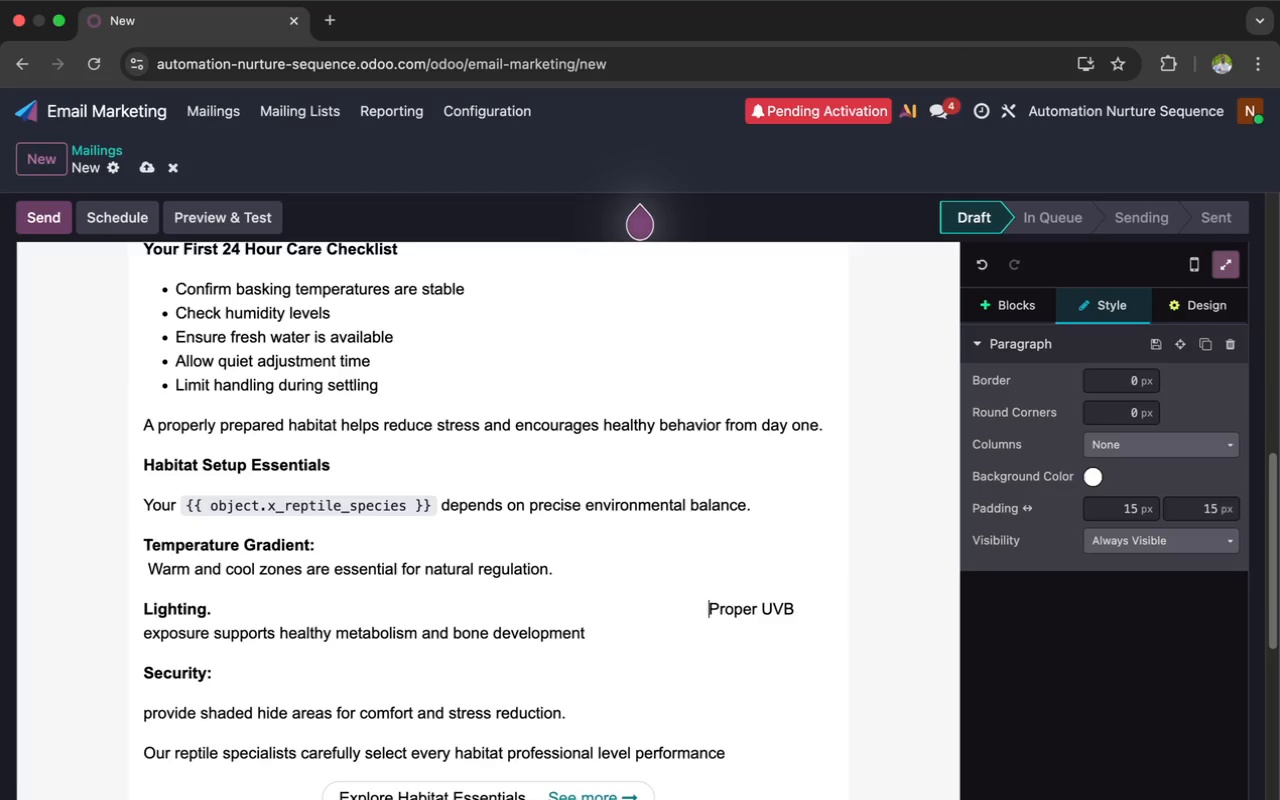 
key(Space)
 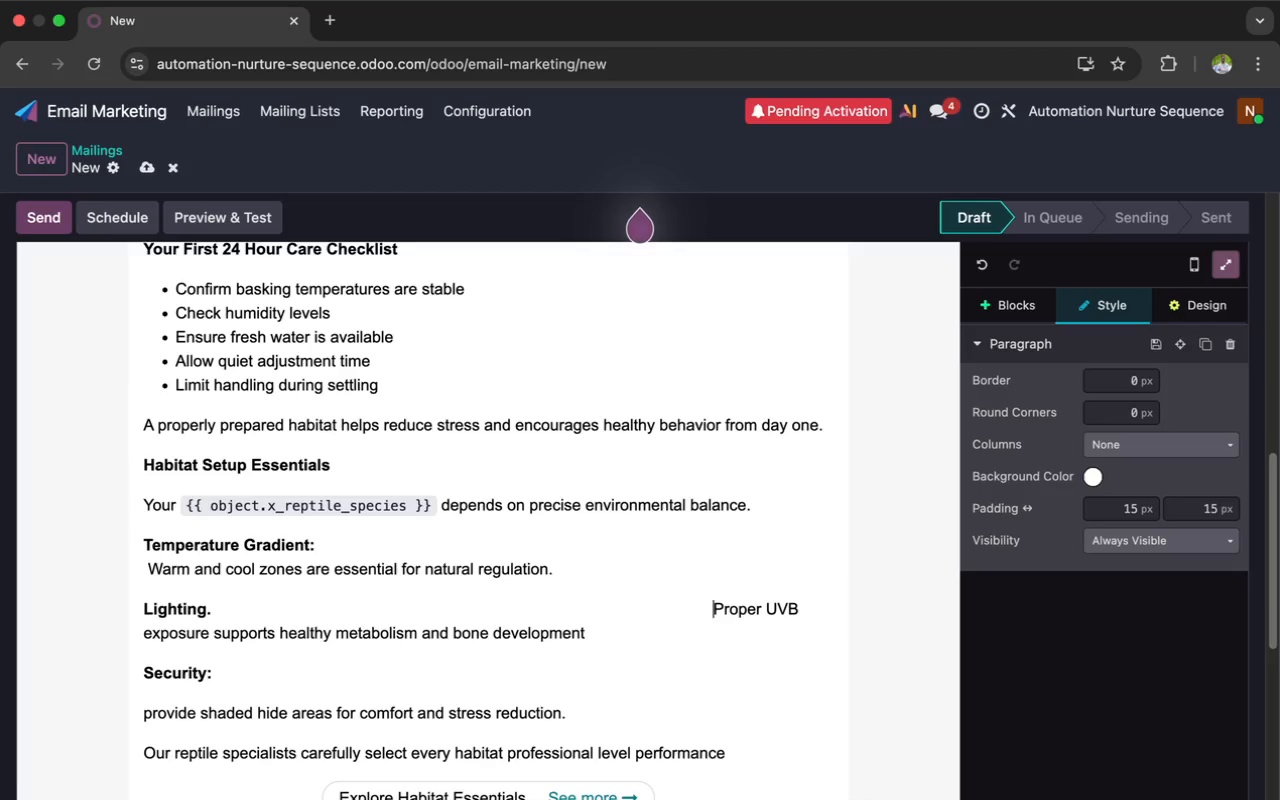 
key(Space)
 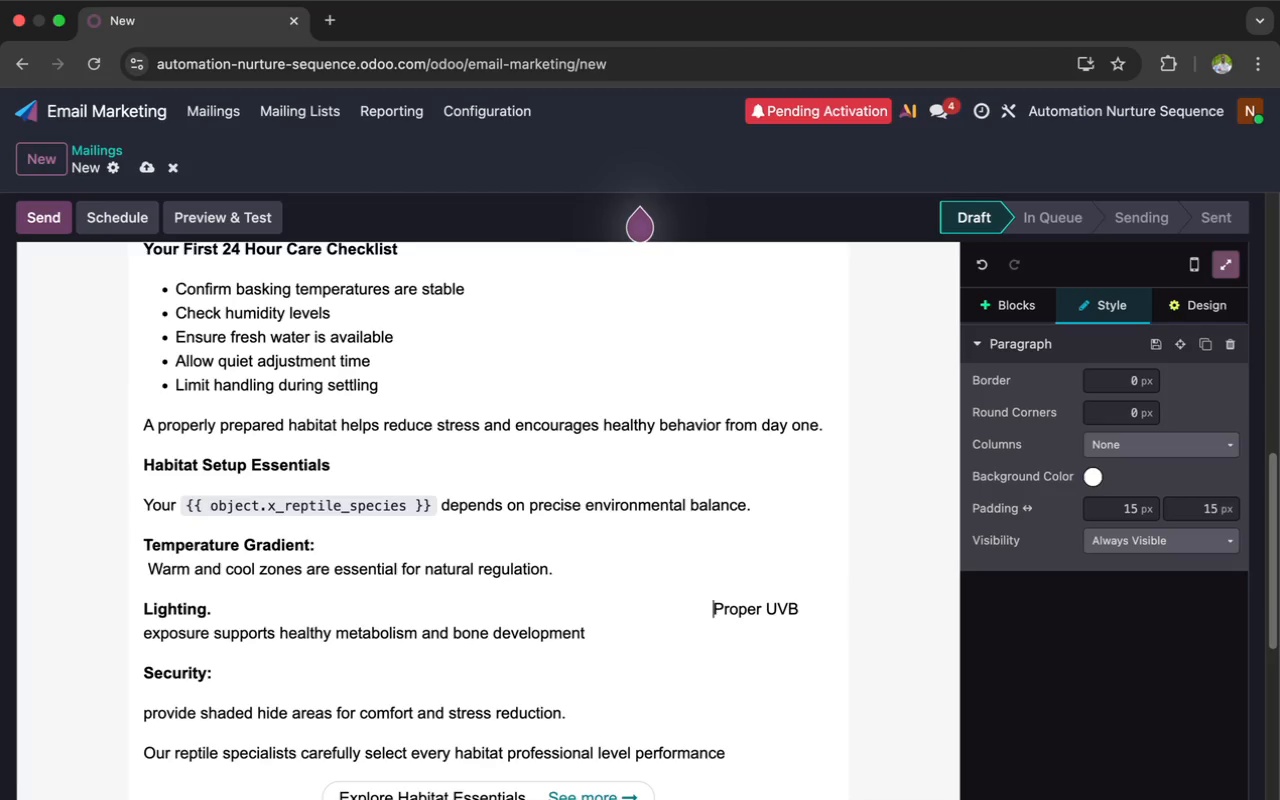 
key(Space)
 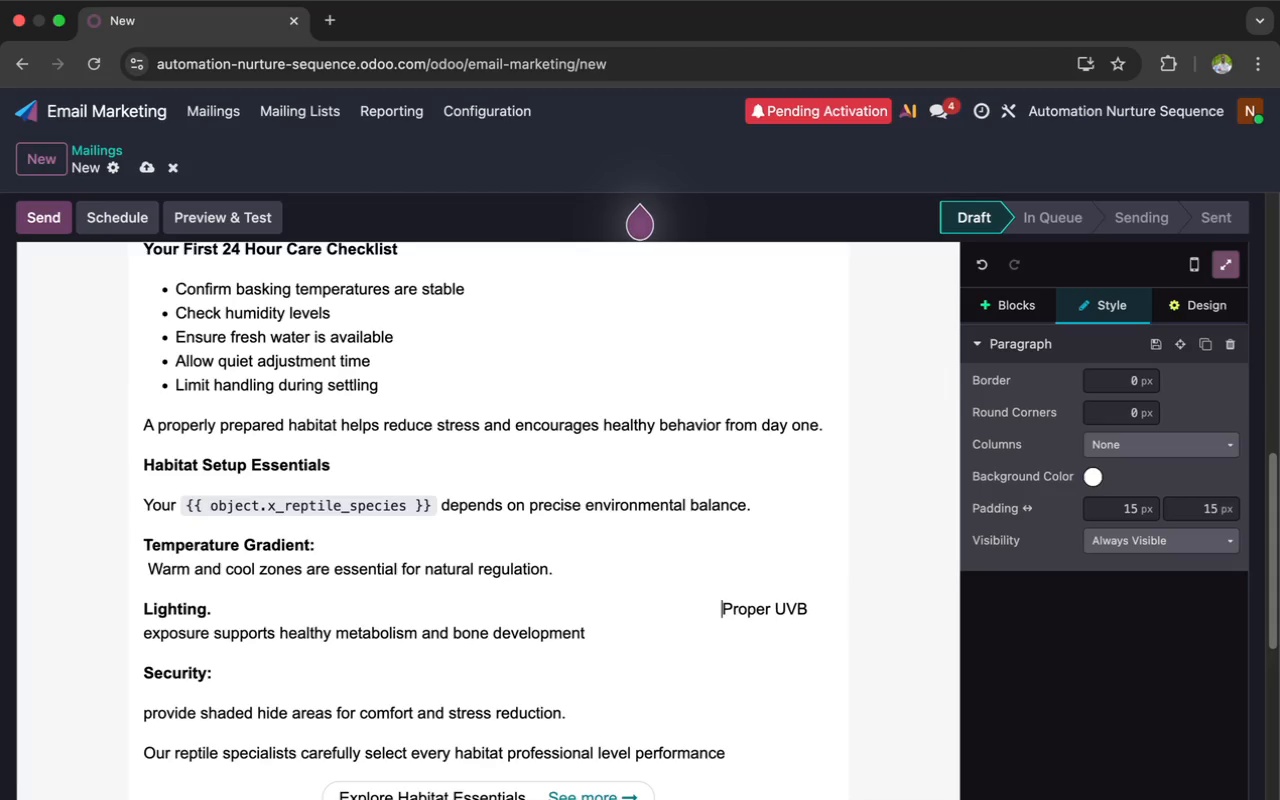 
key(Space)
 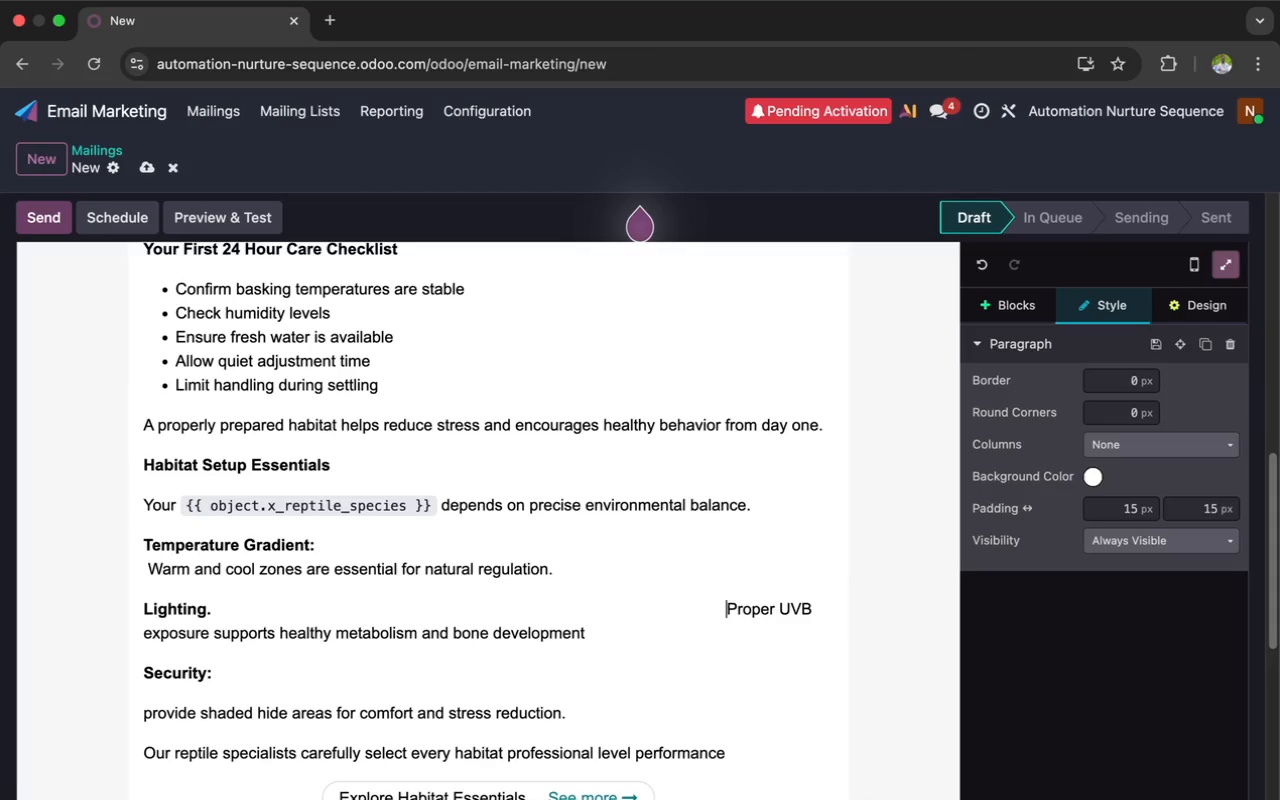 
key(Space)
 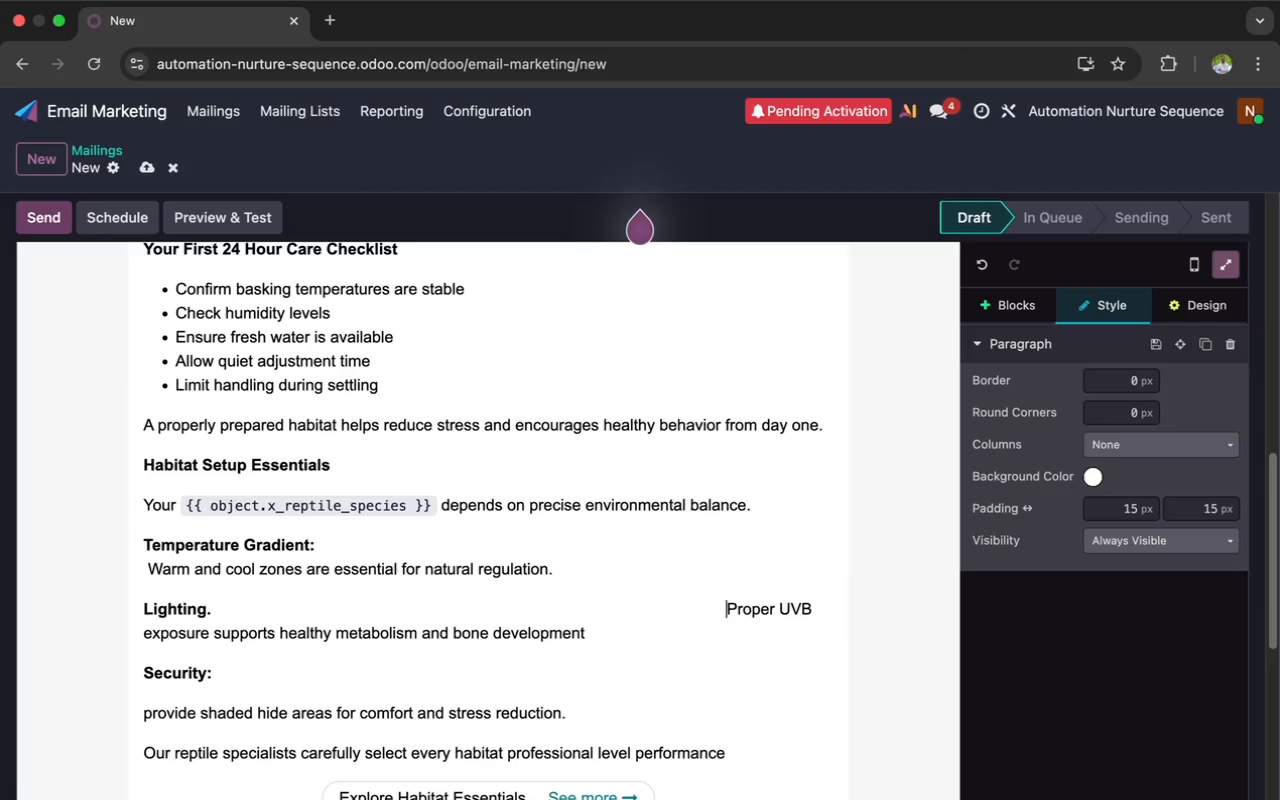 
key(Space)
 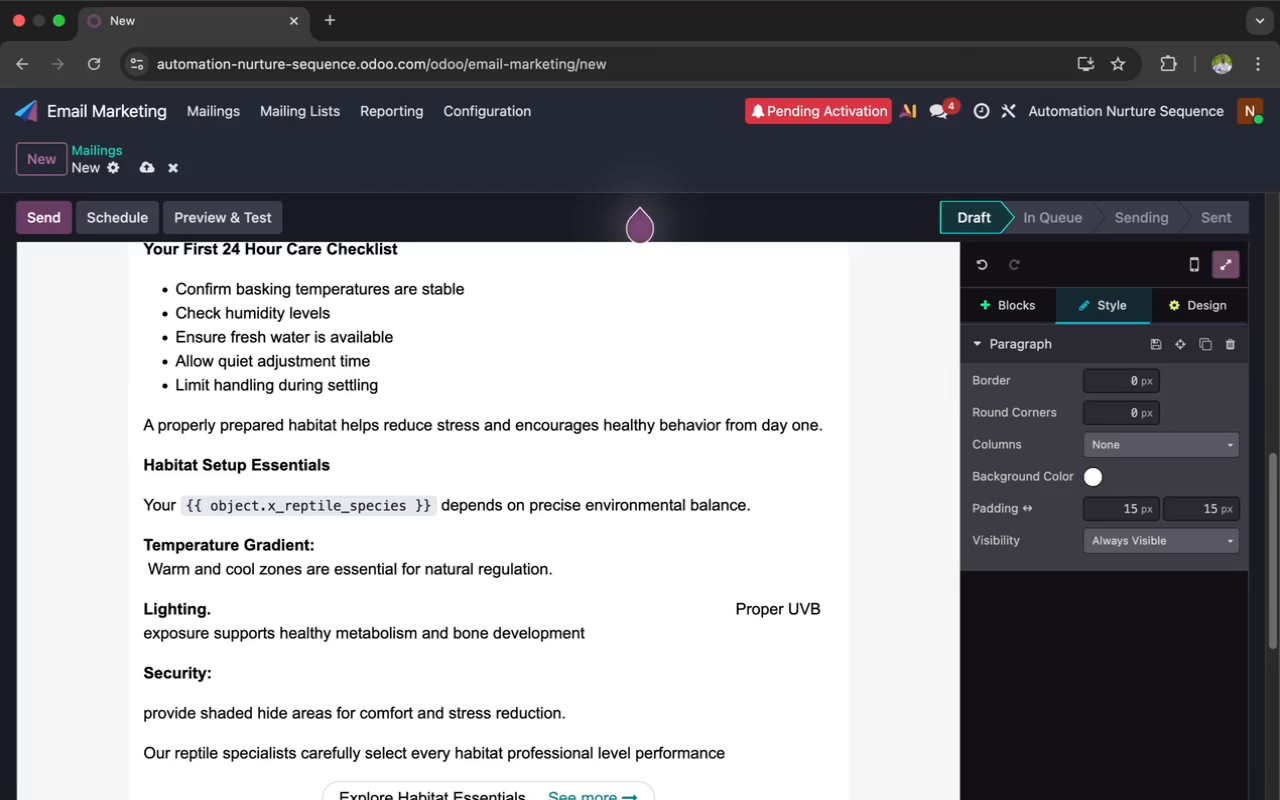 
key(Space)
 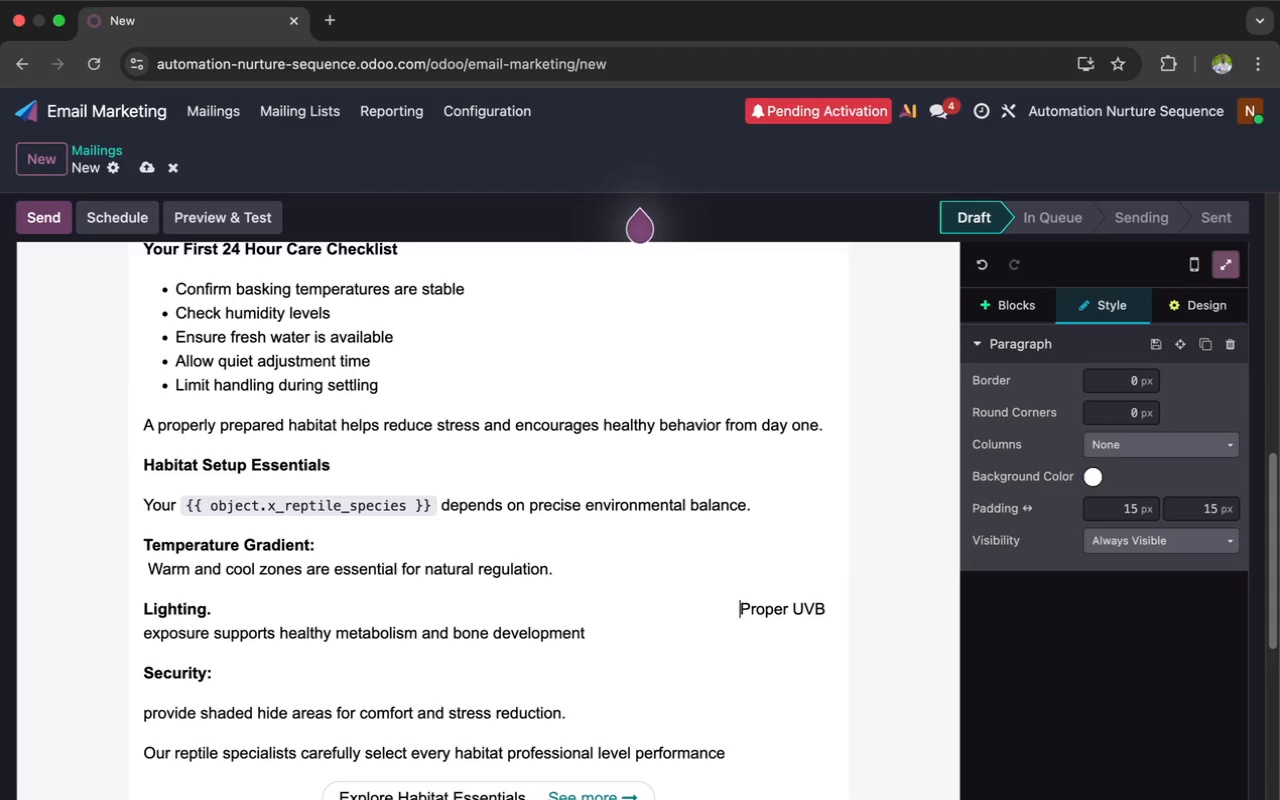 
key(Space)
 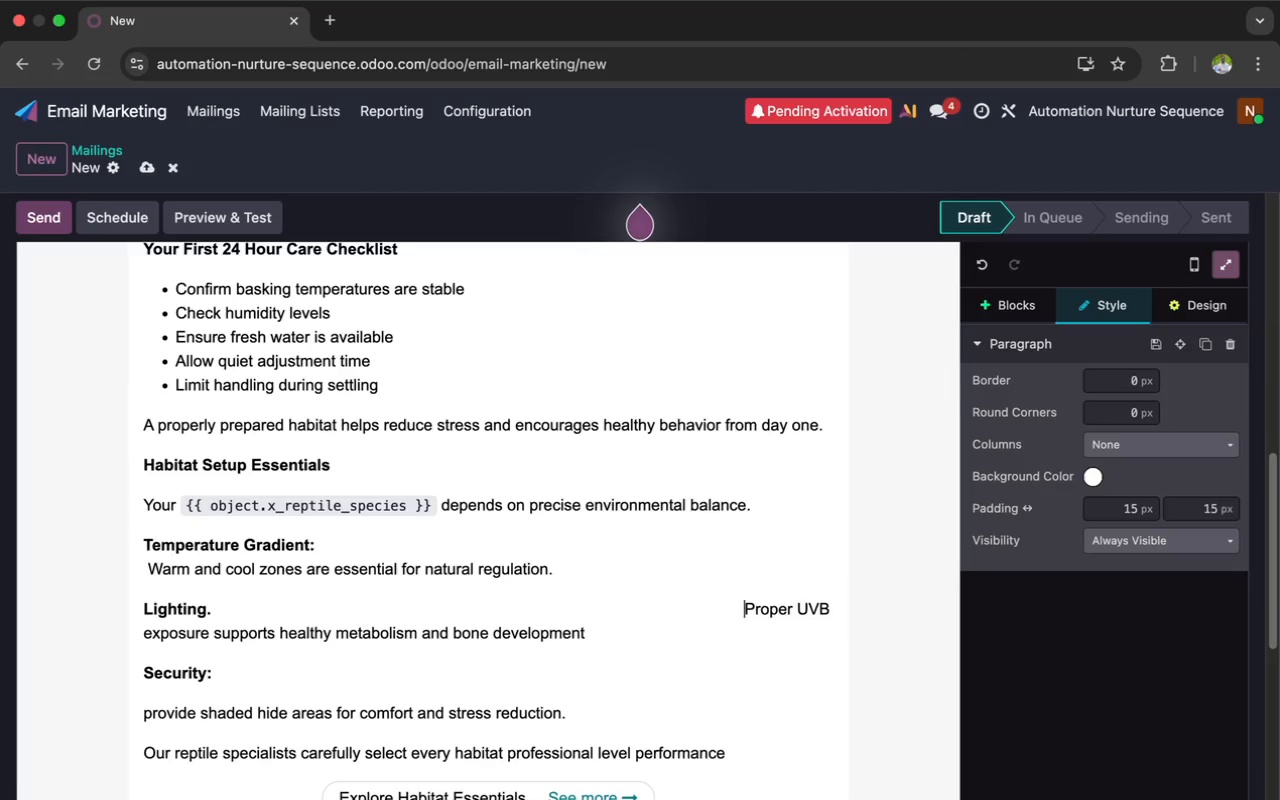 
key(Space)
 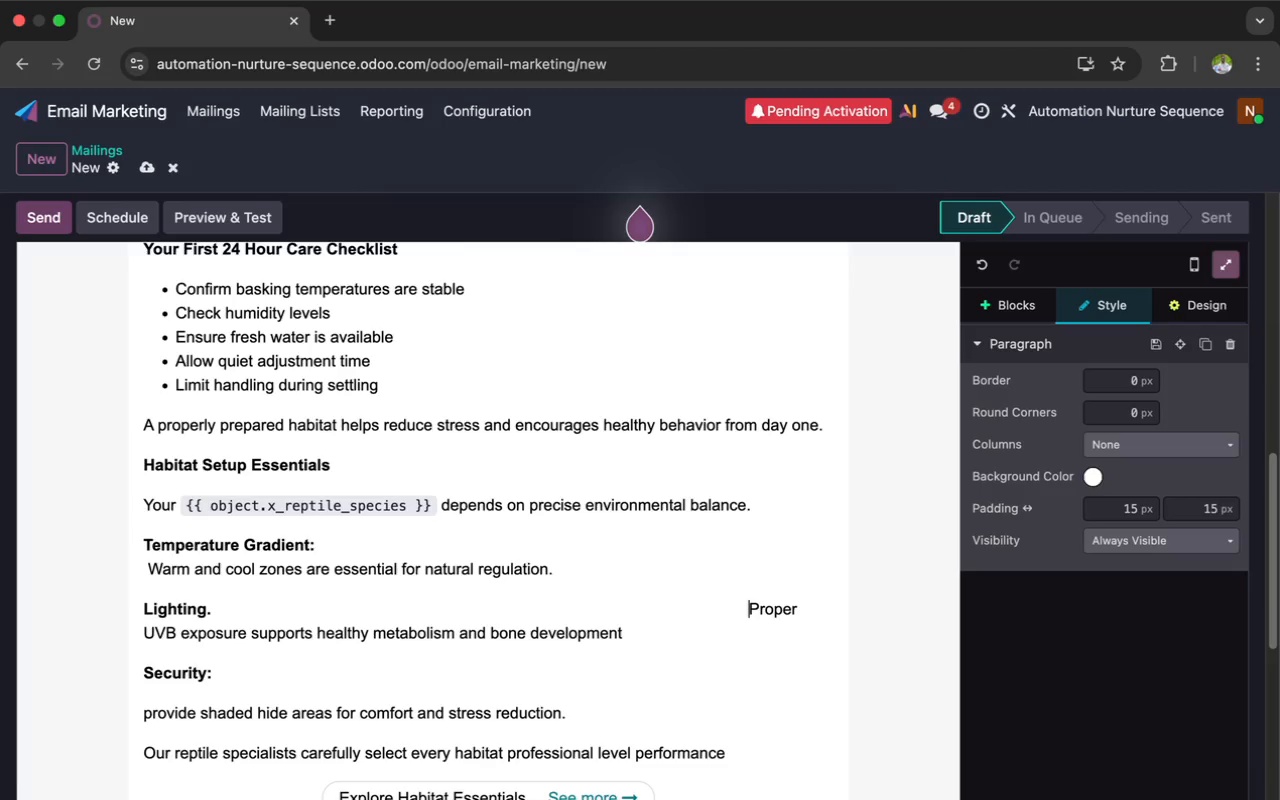 
key(Space)
 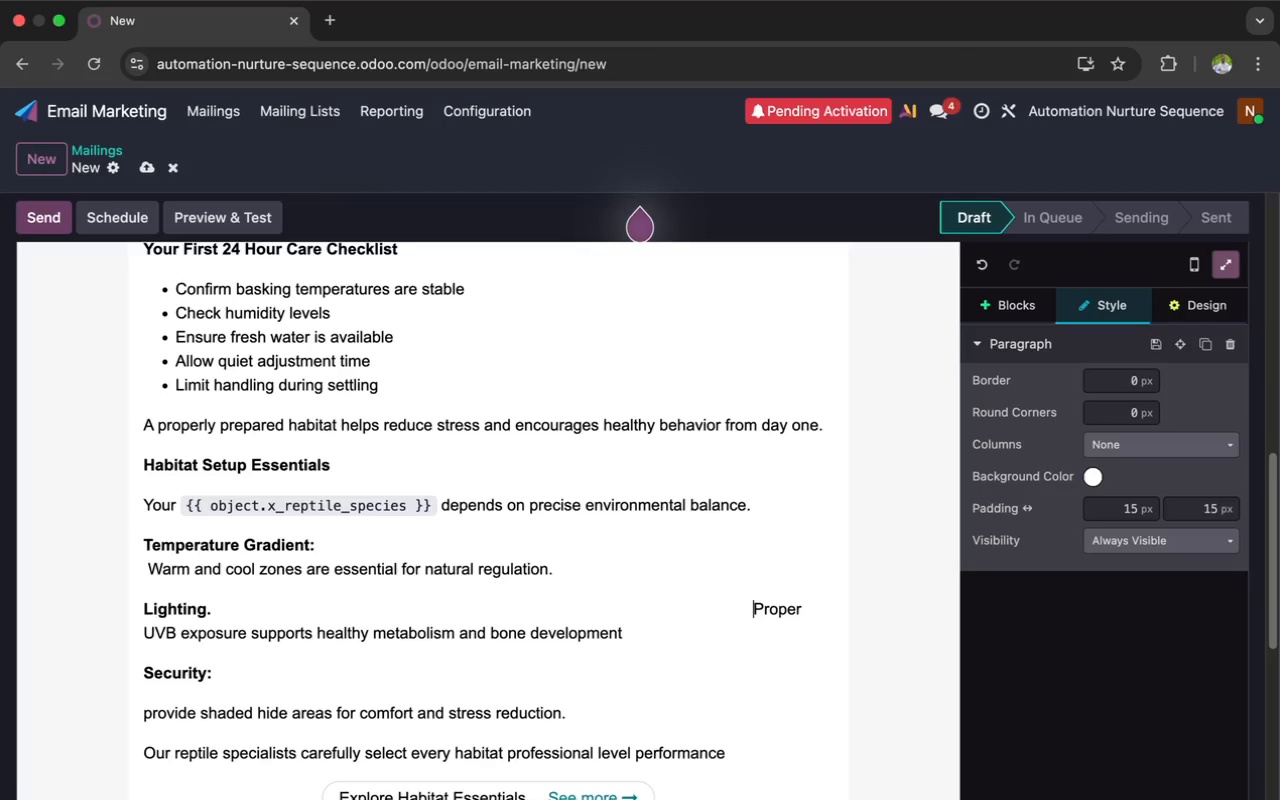 
key(Space)
 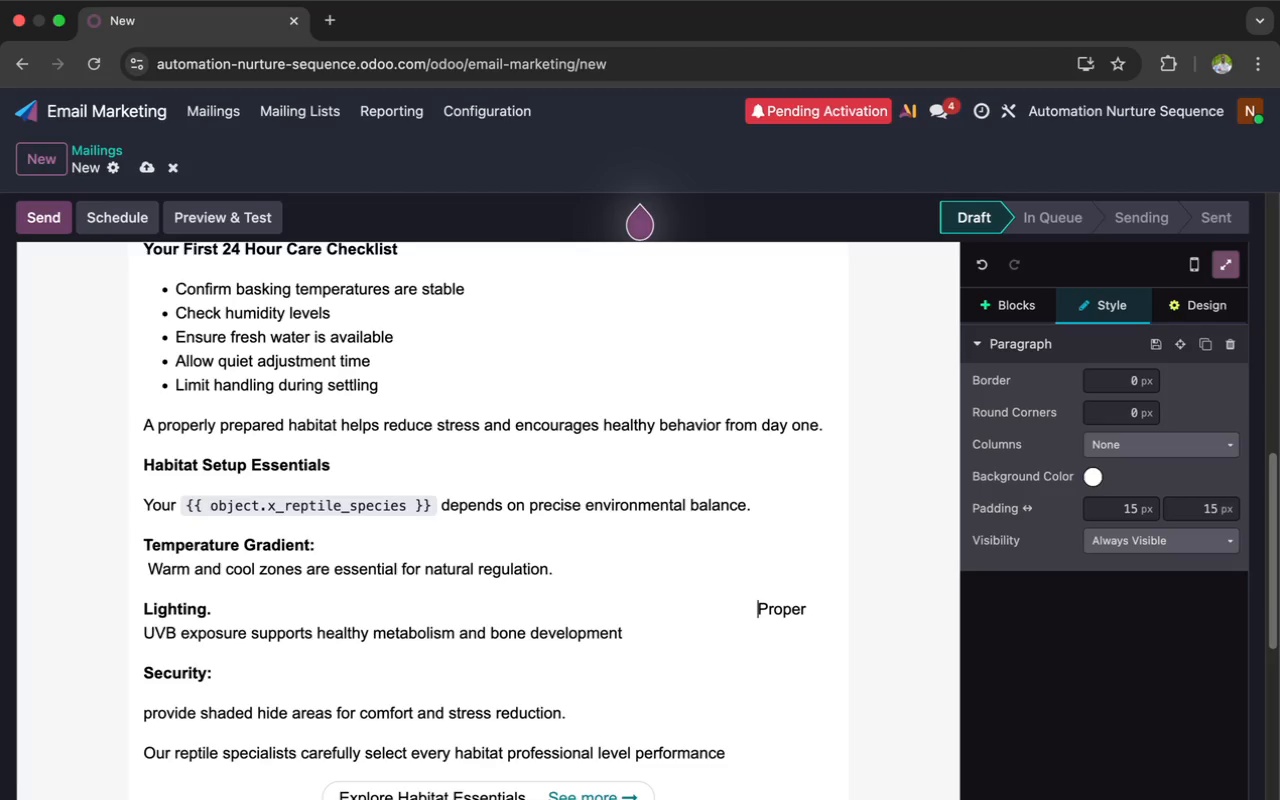 
key(Space)
 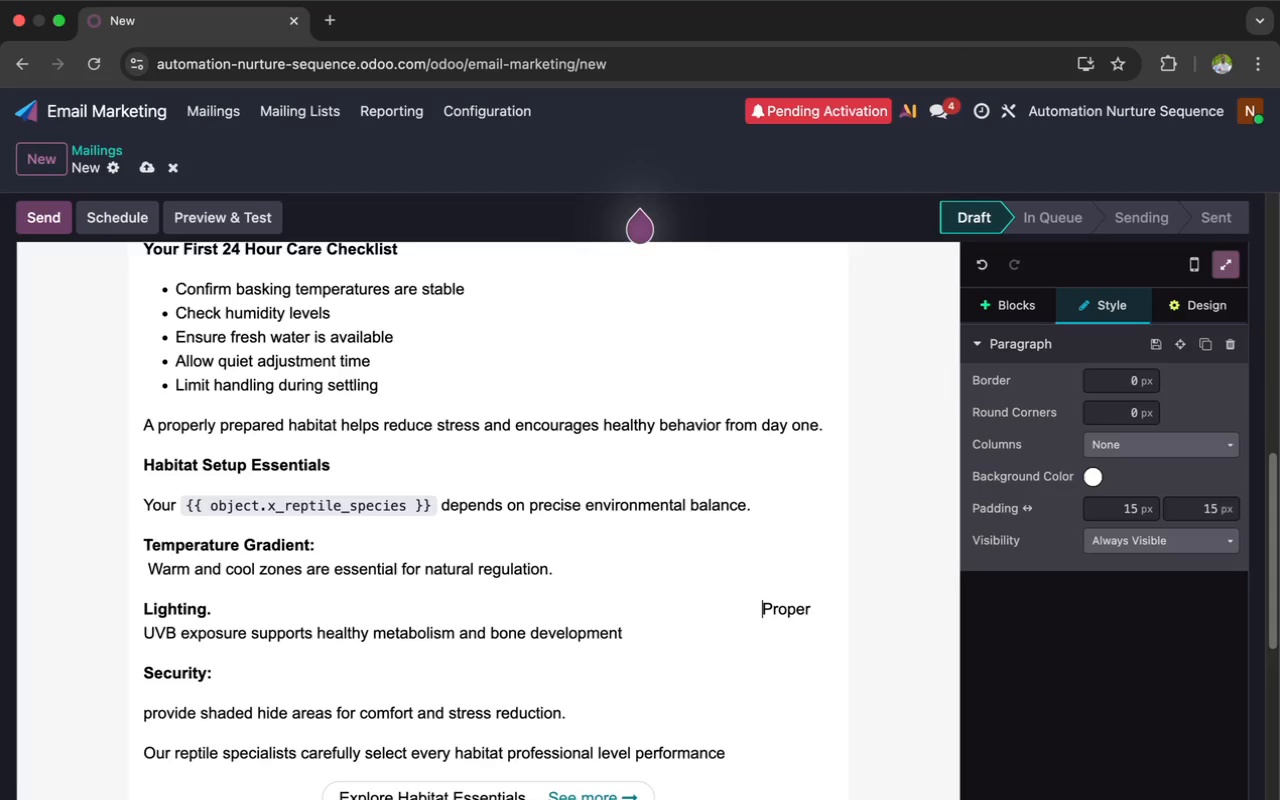 
key(Space)
 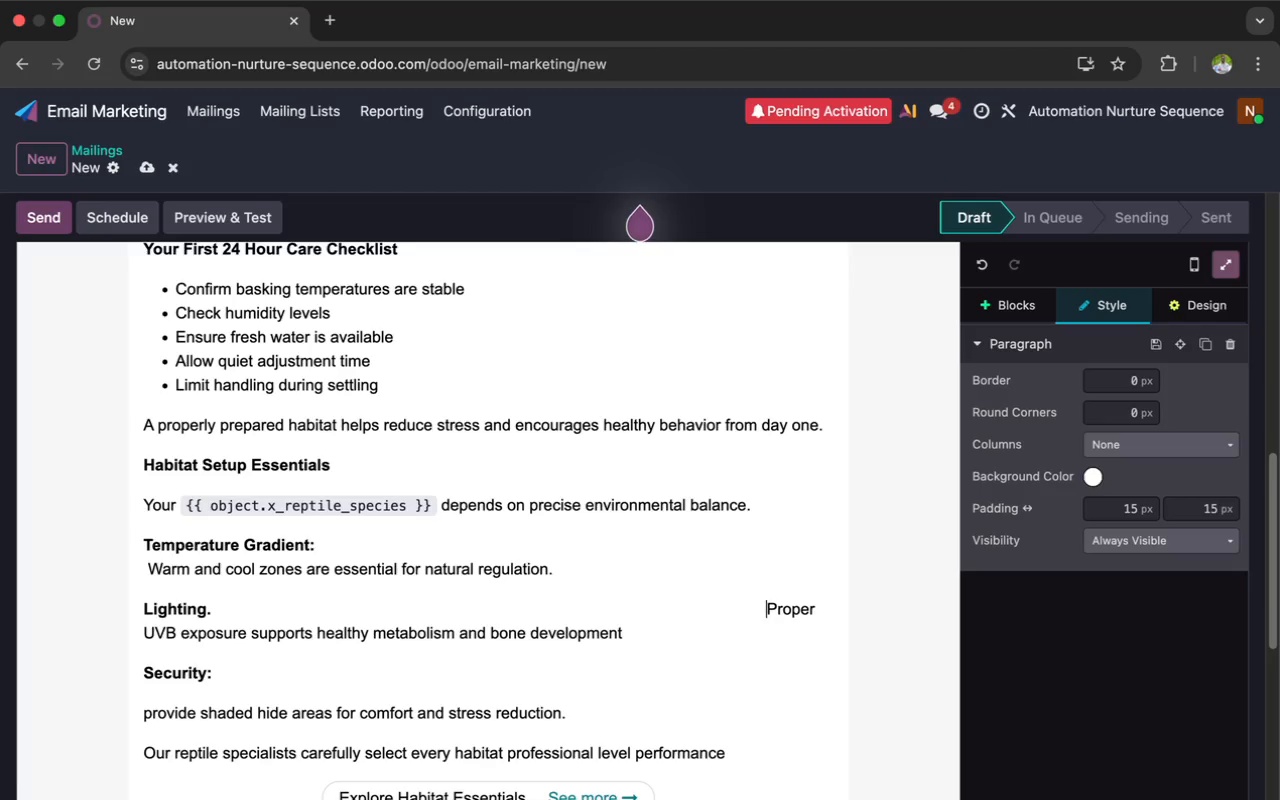 
key(Space)
 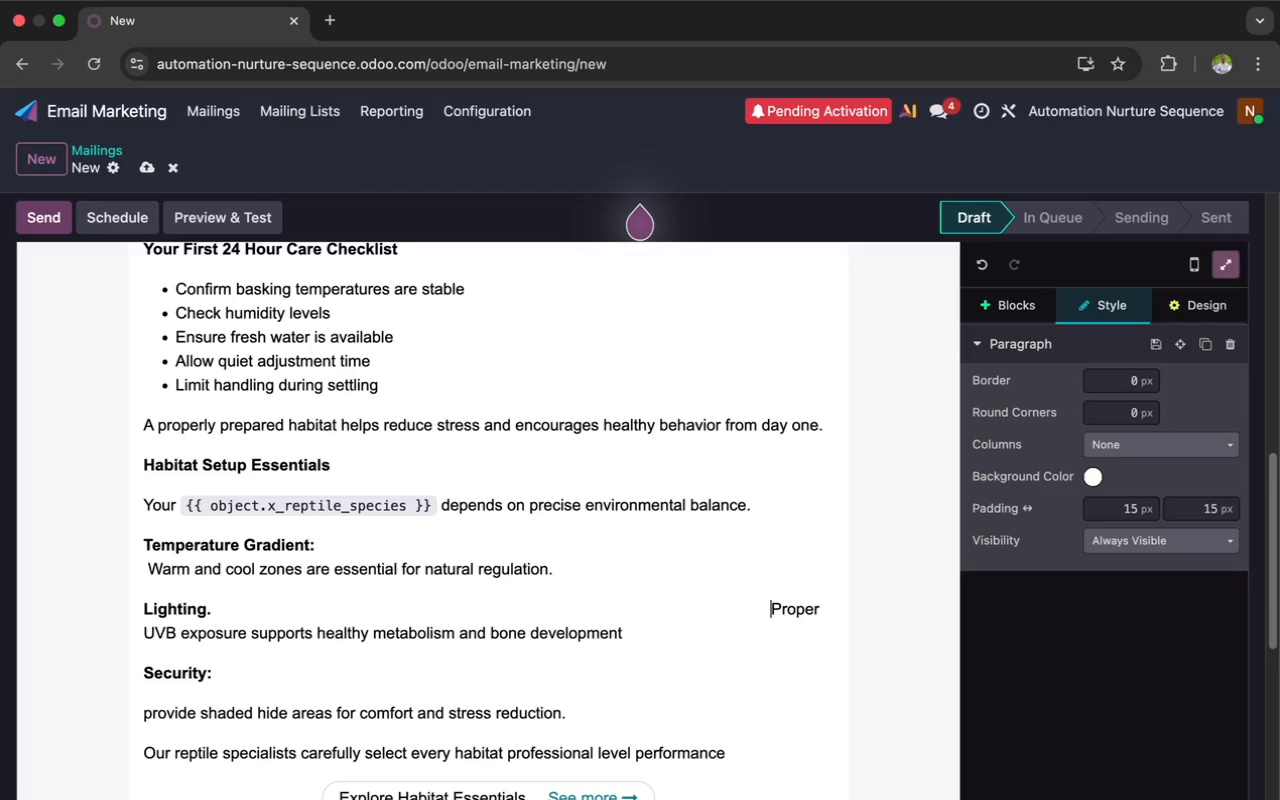 
key(Space)
 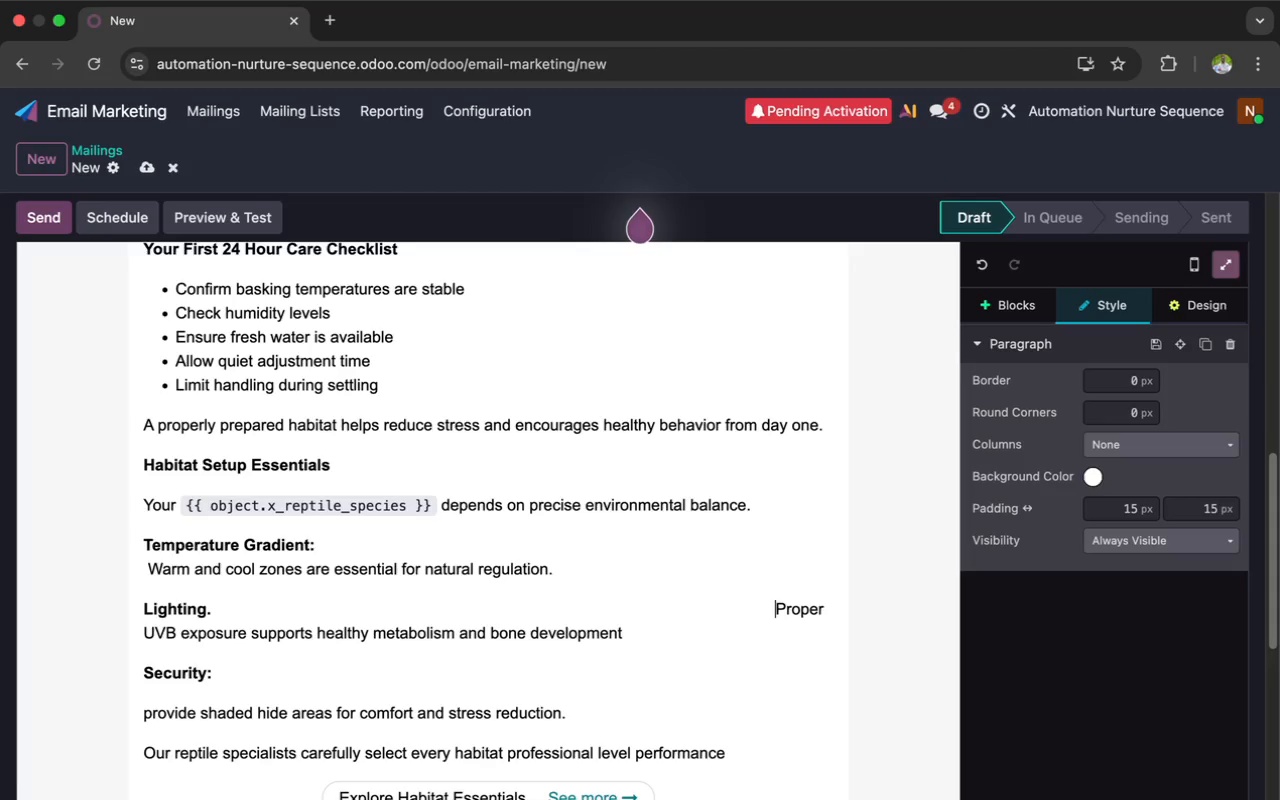 
key(Space)
 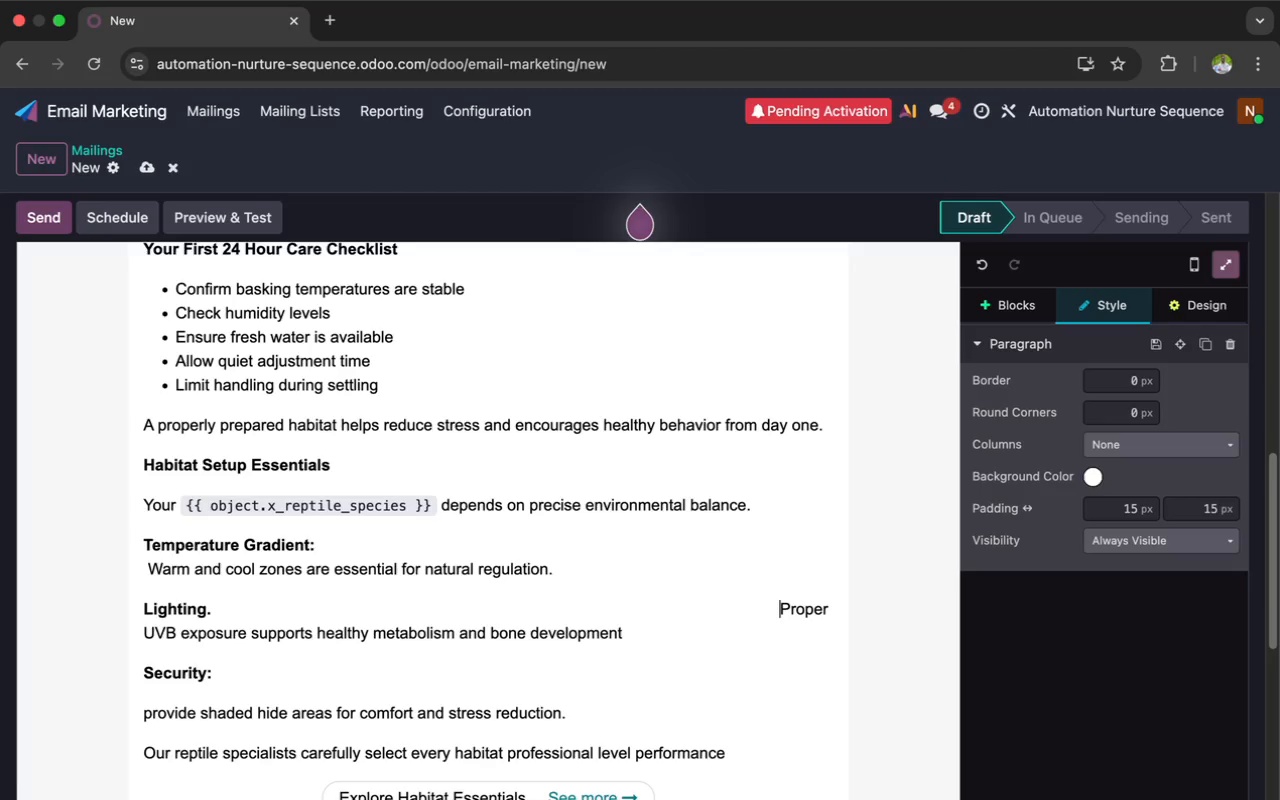 
key(Space)
 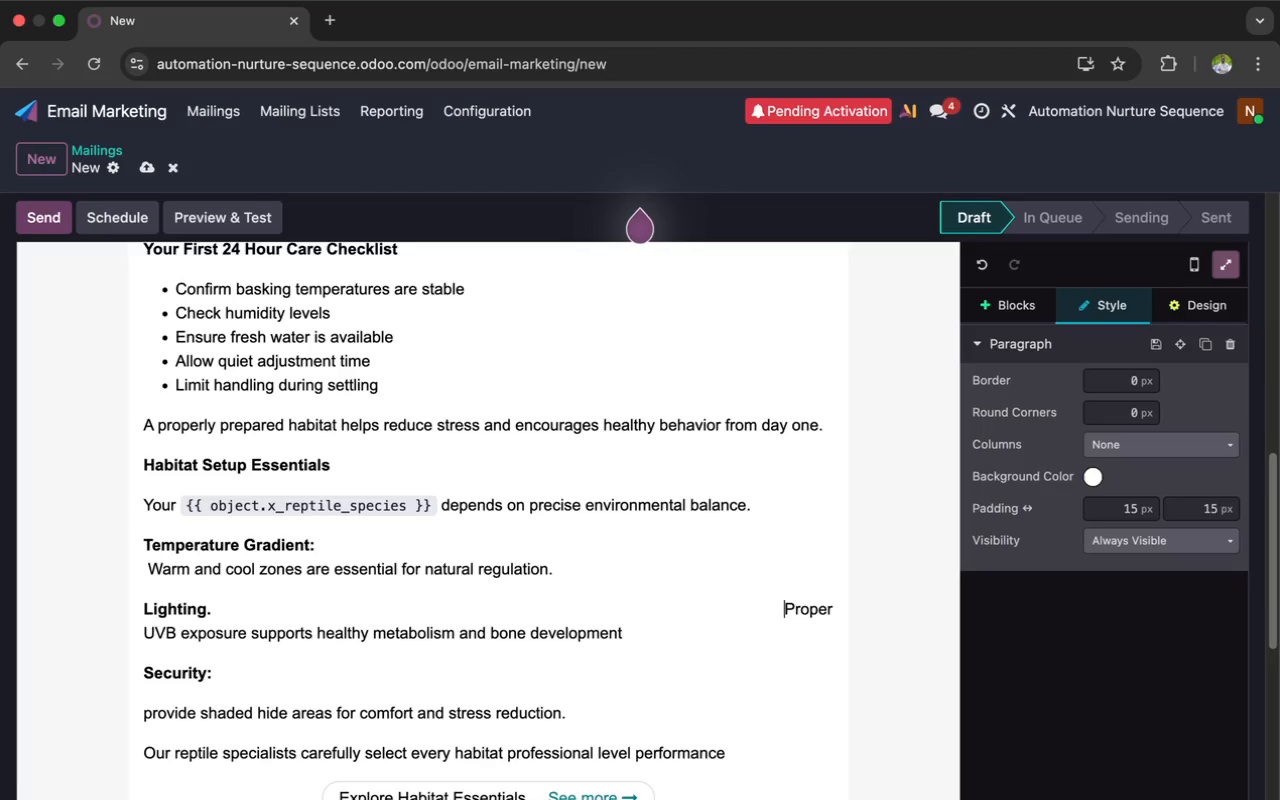 
key(Space)
 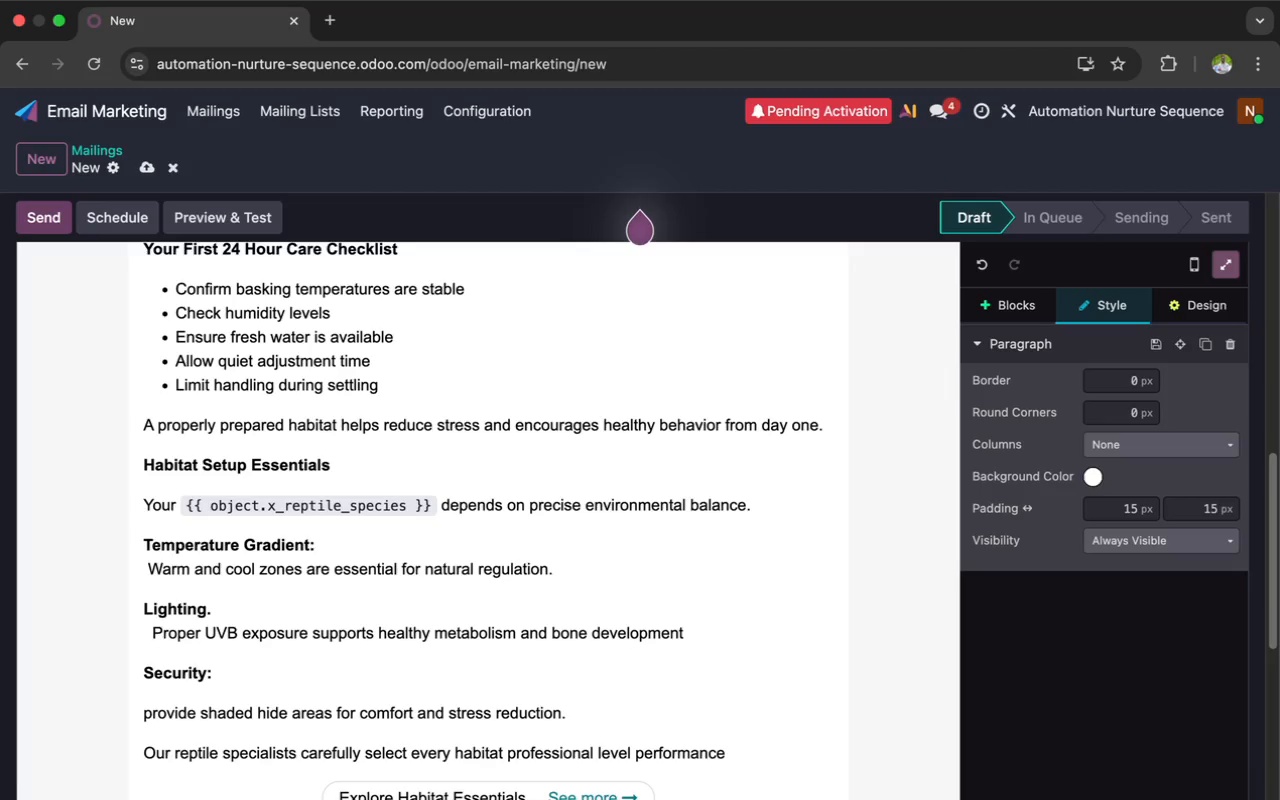 
key(Space)
 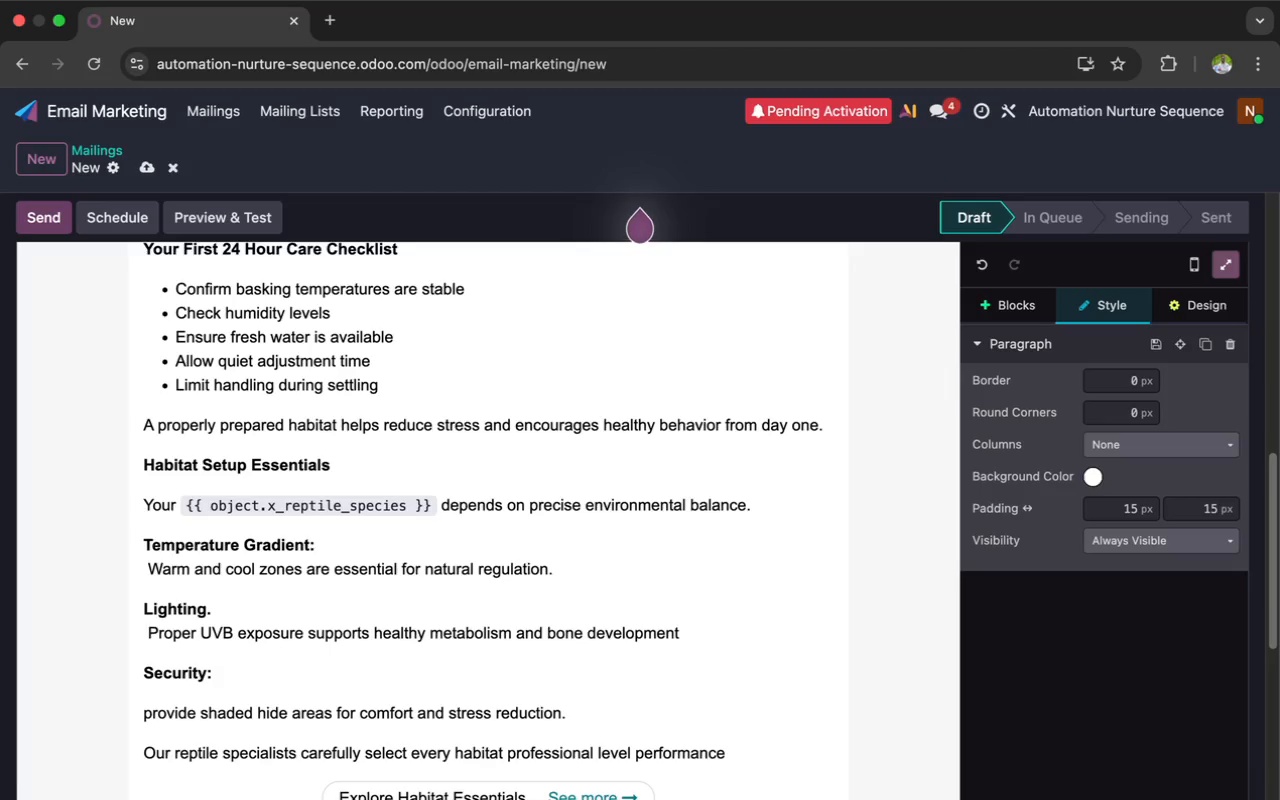 
scroll: coordinate [180, 621], scroll_direction: down, amount: 7.0
 